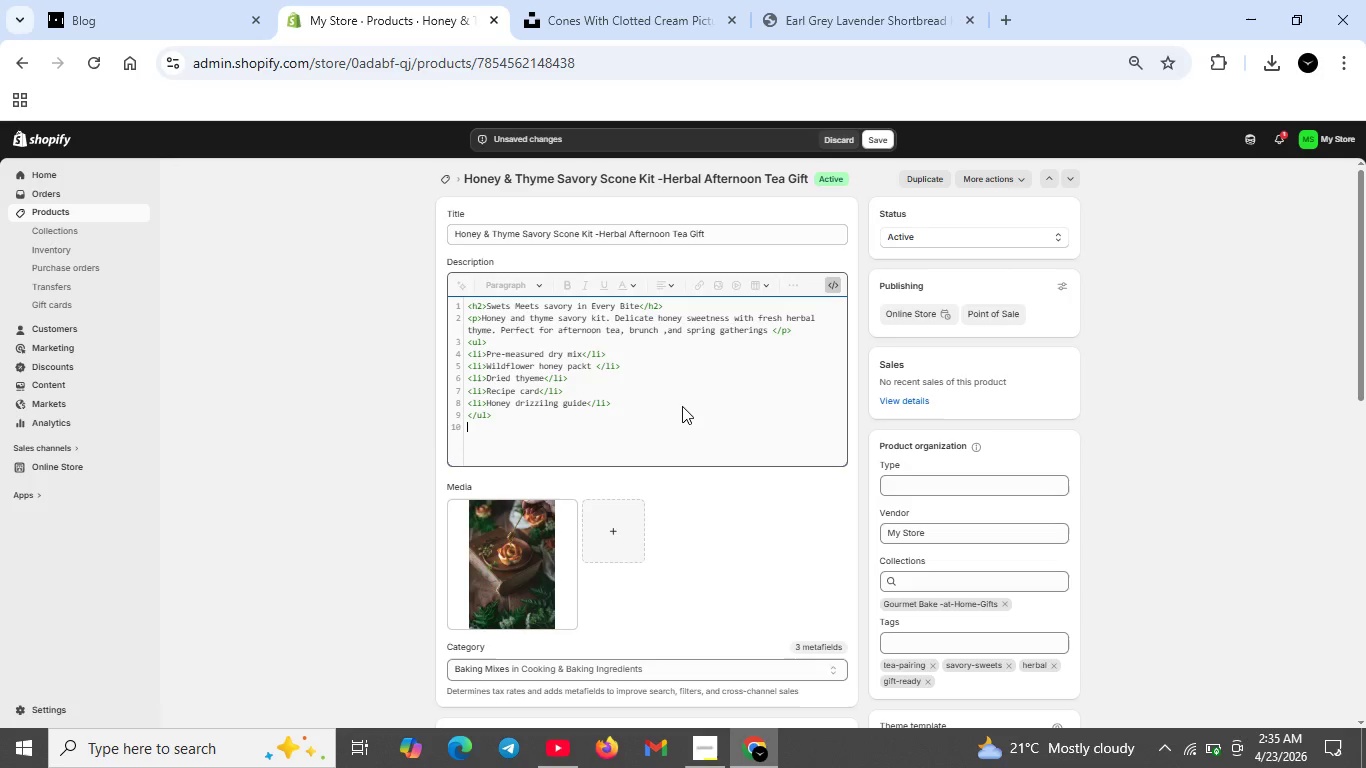 
type(<p> Makes)
key(Backspace)
key(Backspace)
key(Backspace)
key(Backspace)
key(Backspace)
key(Backspace)
key(Backspace)
type(>Makes 8 large scones ,)
key(Backspace)
type(.Pairs)
 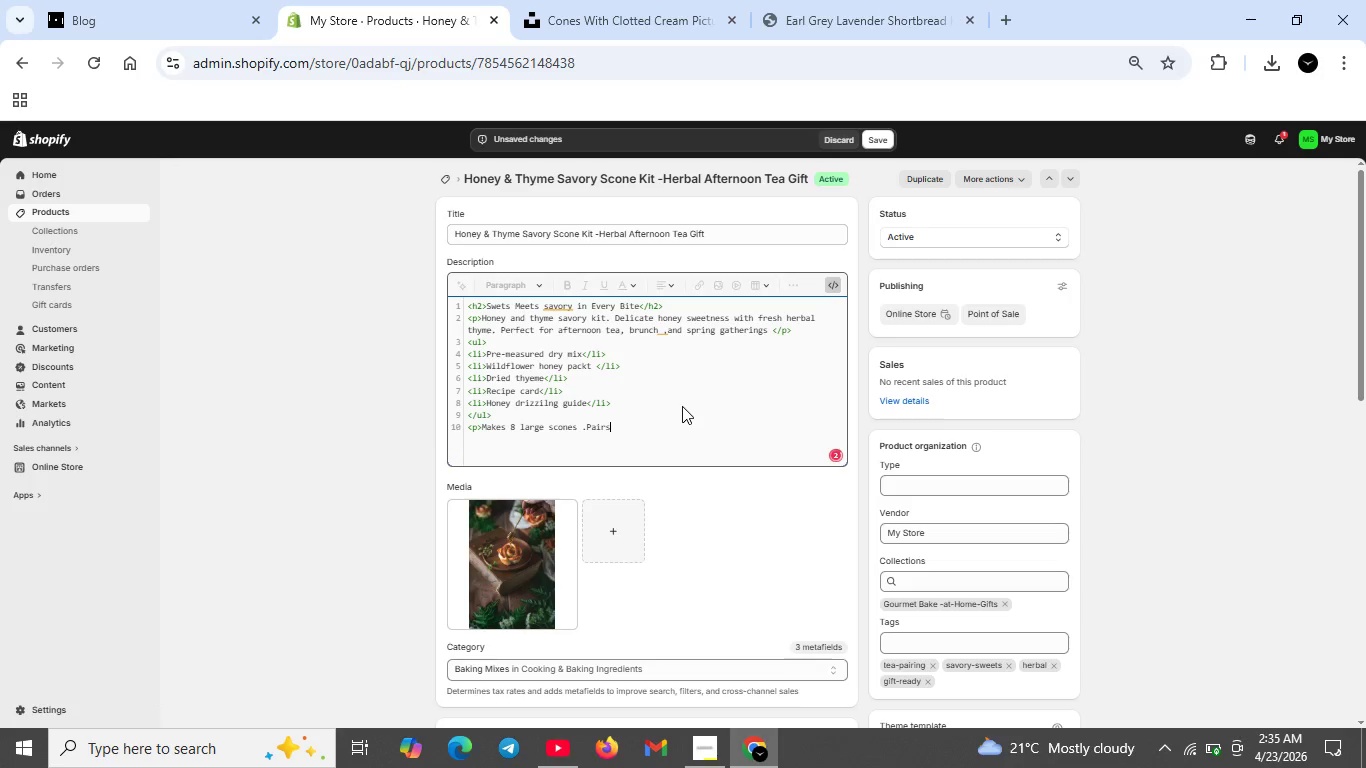 
key(ArrowLeft)
 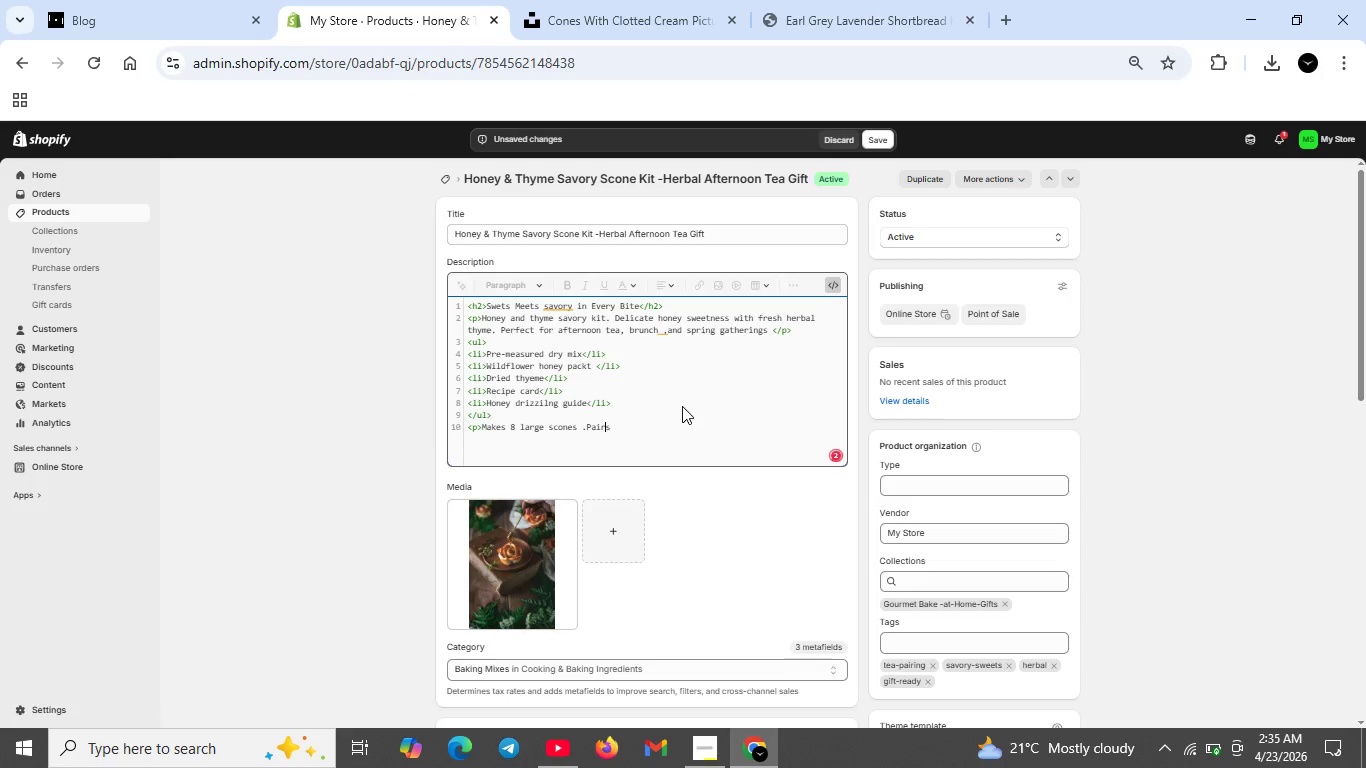 
key(ArrowLeft)
 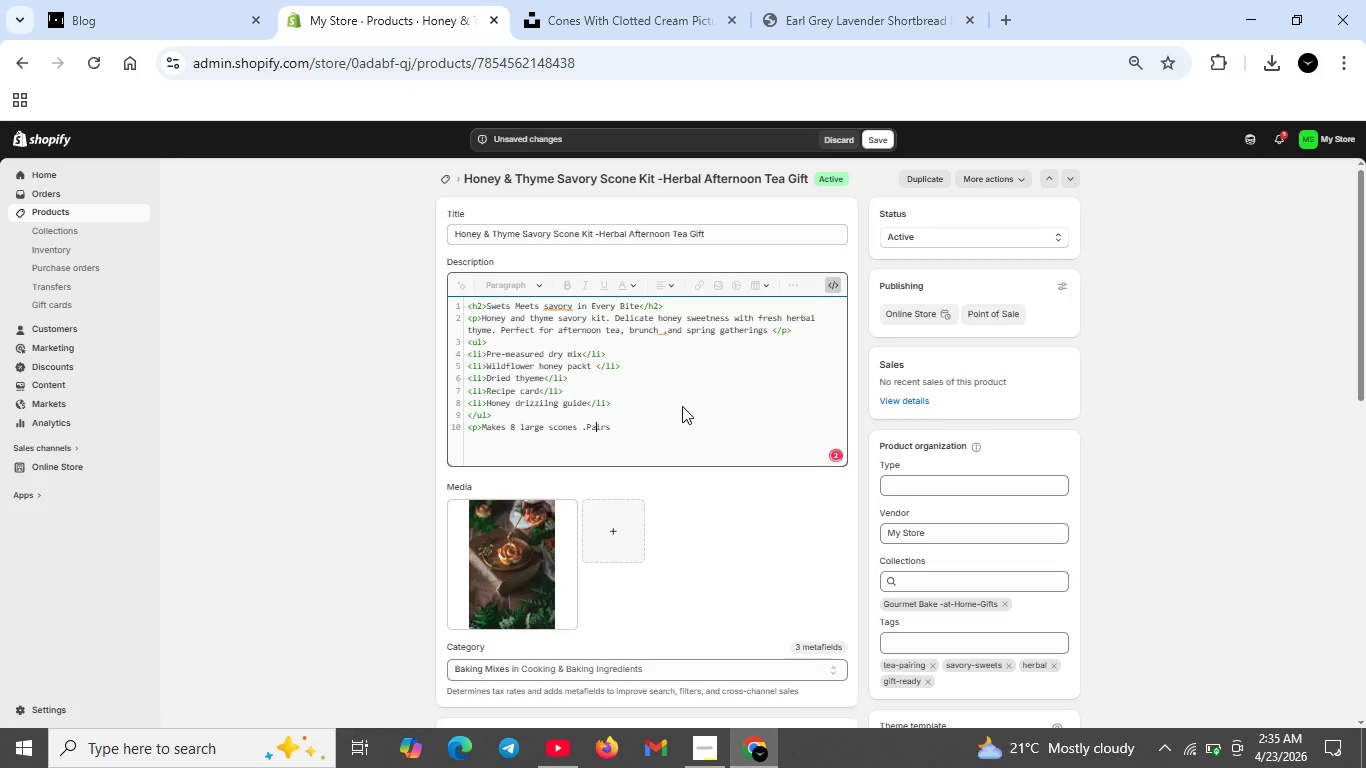 
key(ArrowLeft)
 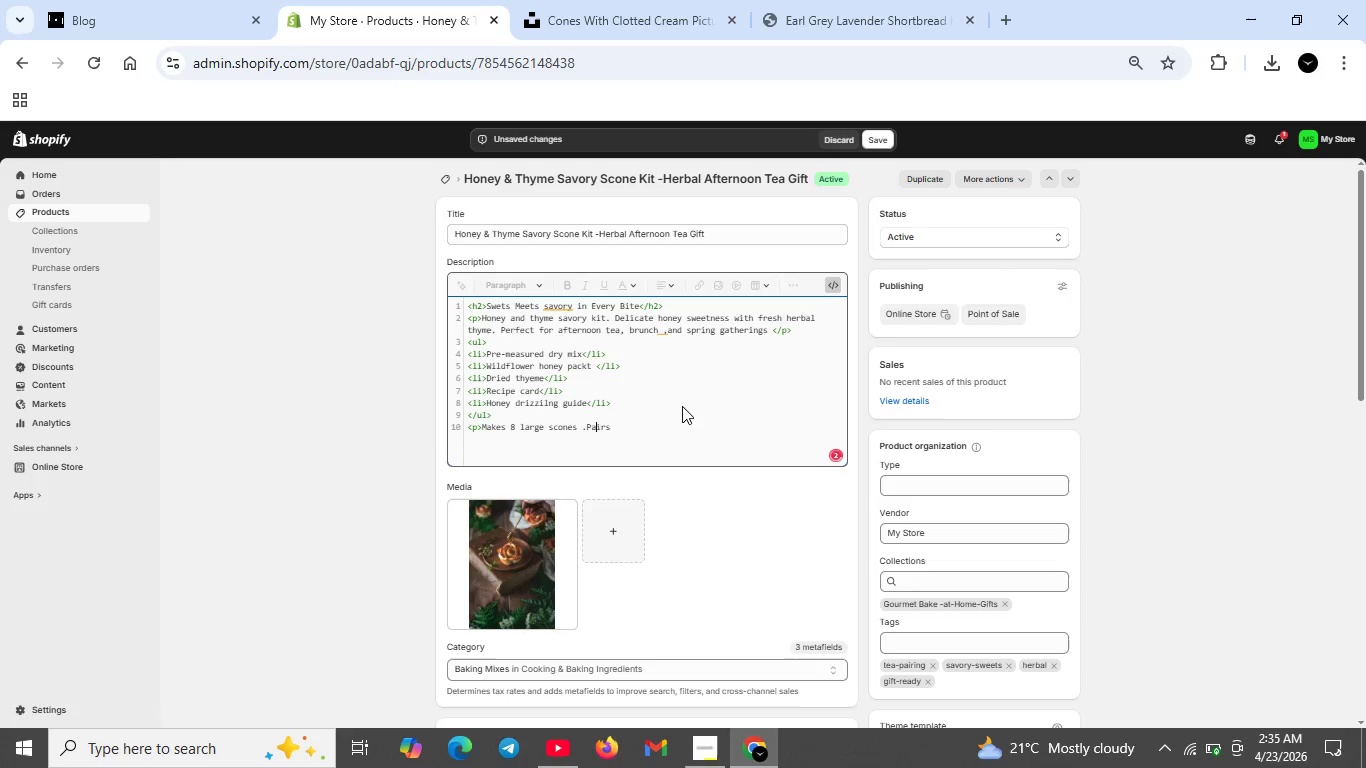 
key(ArrowLeft)
 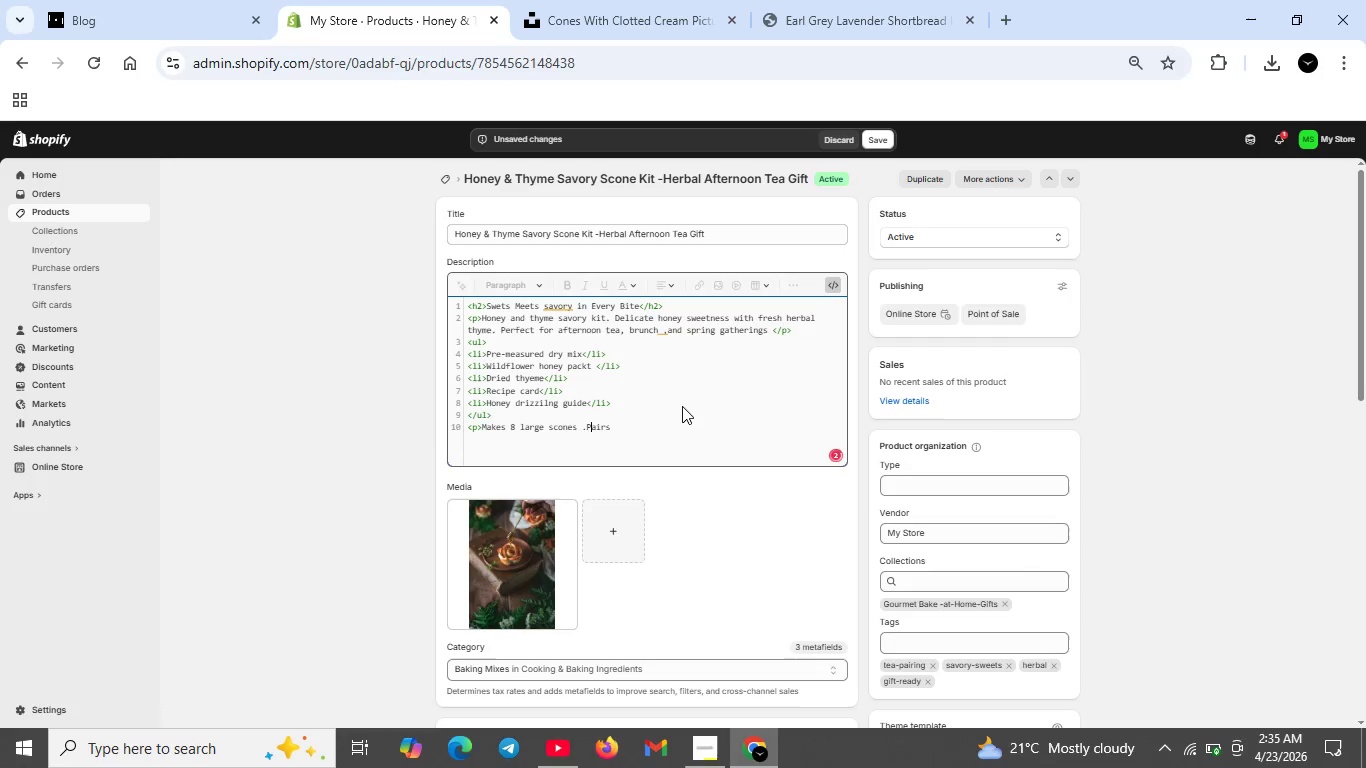 
key(ArrowLeft)
 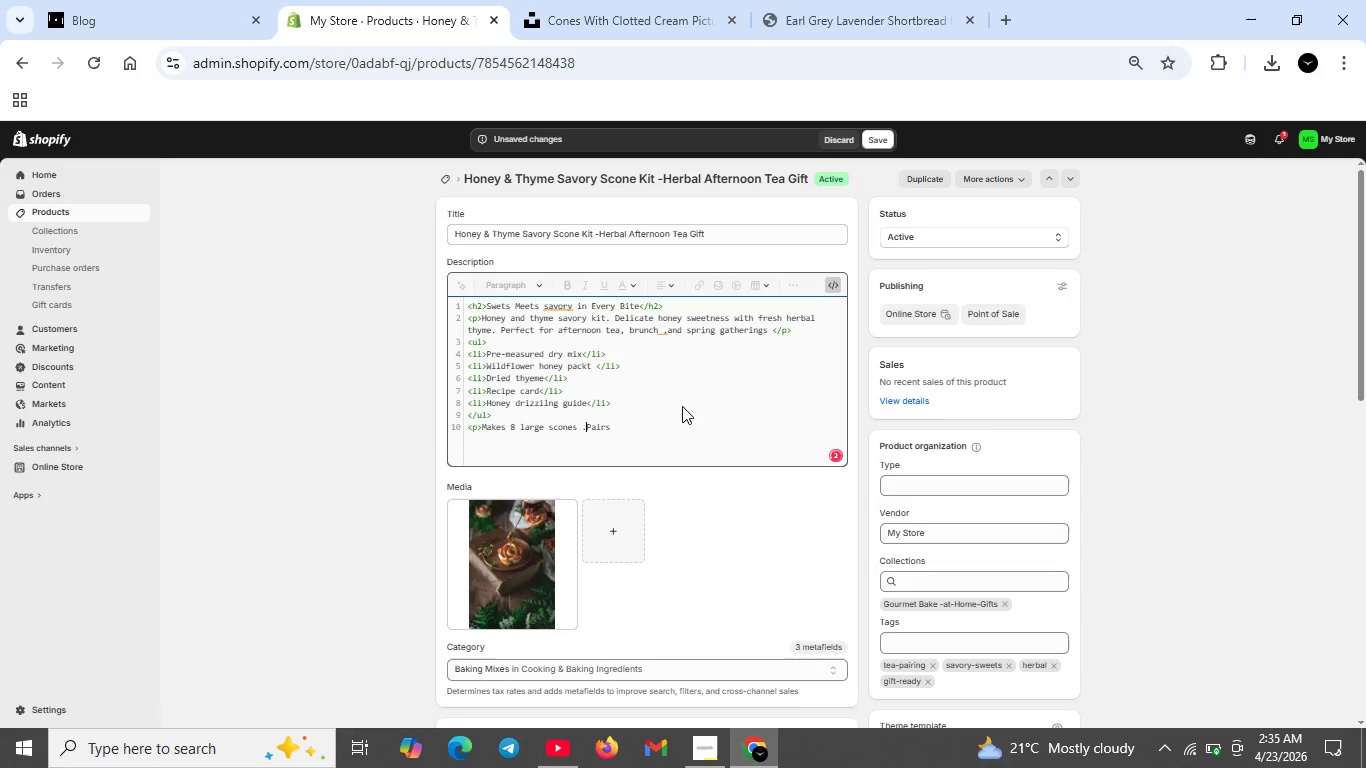 
key(Space)
 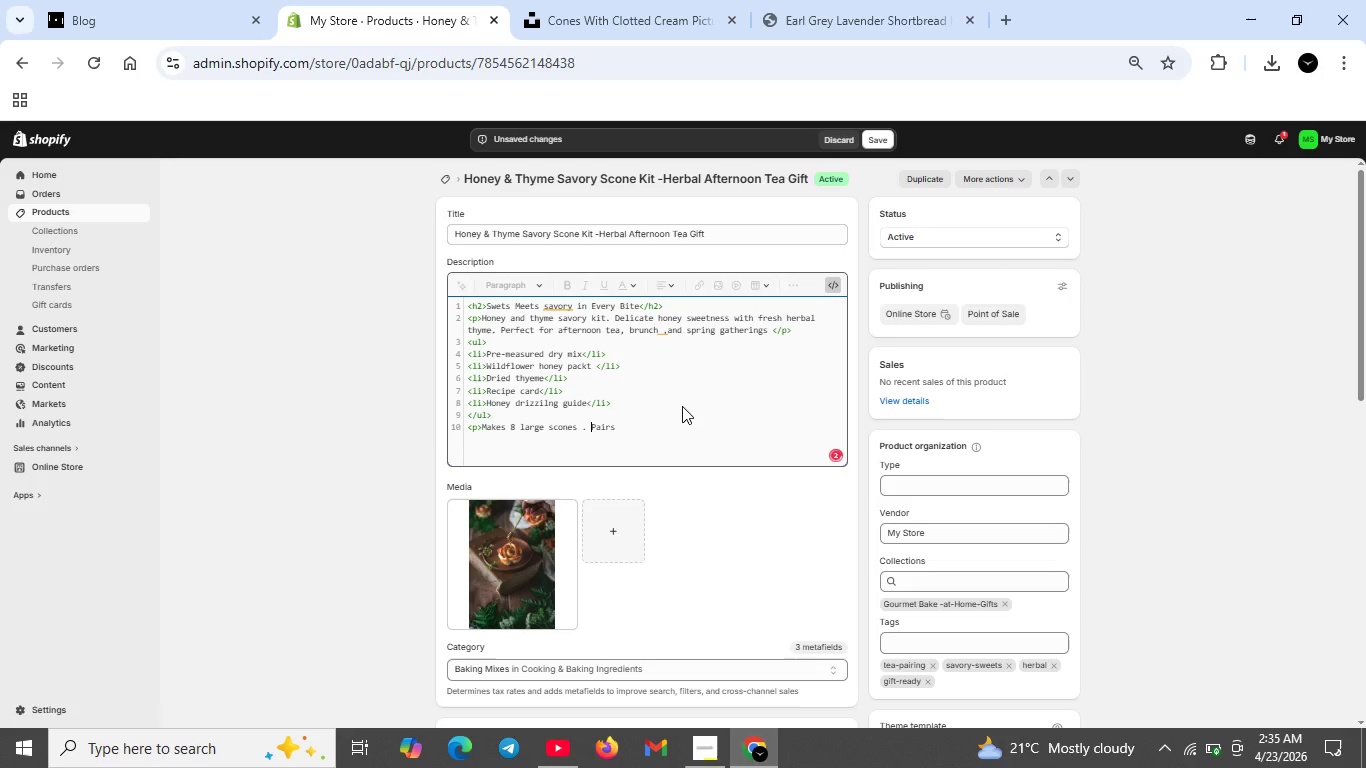 
key(ArrowRight)
 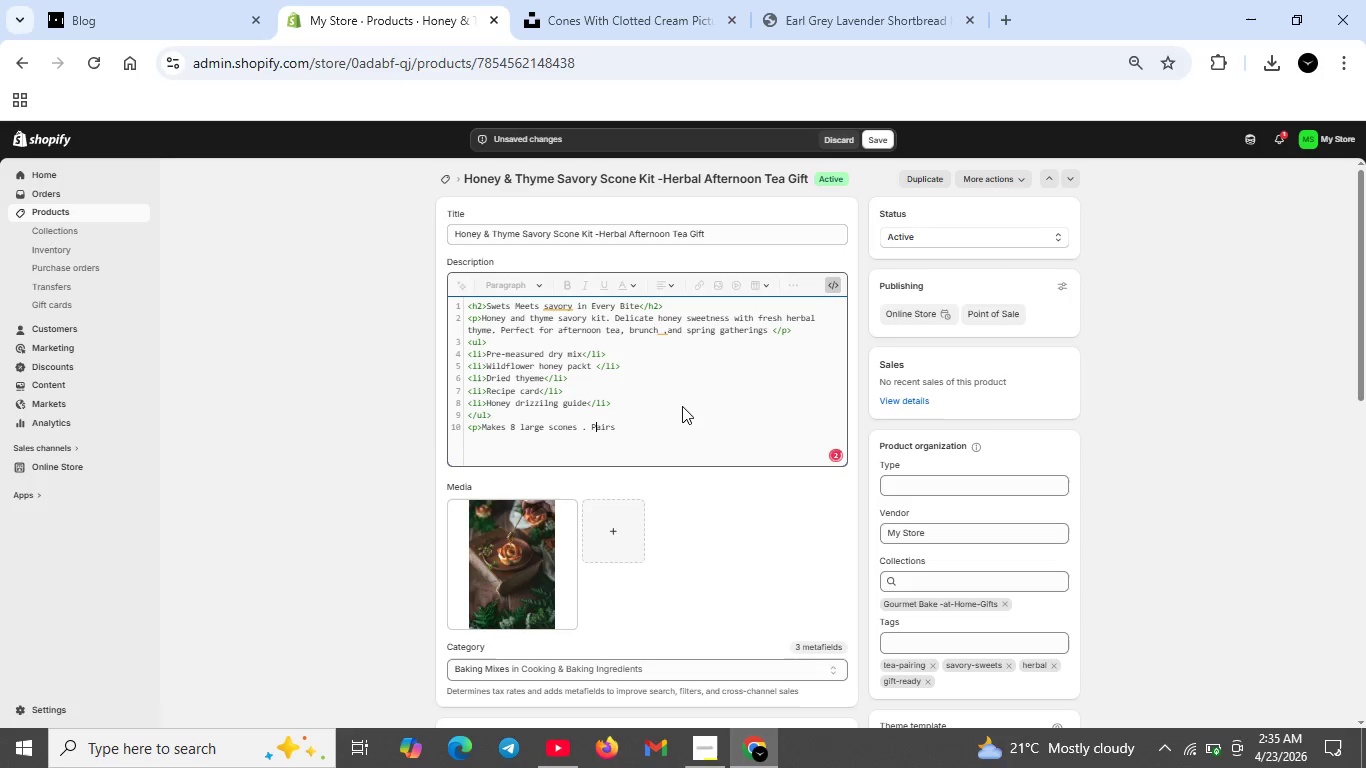 
key(ArrowRight)
 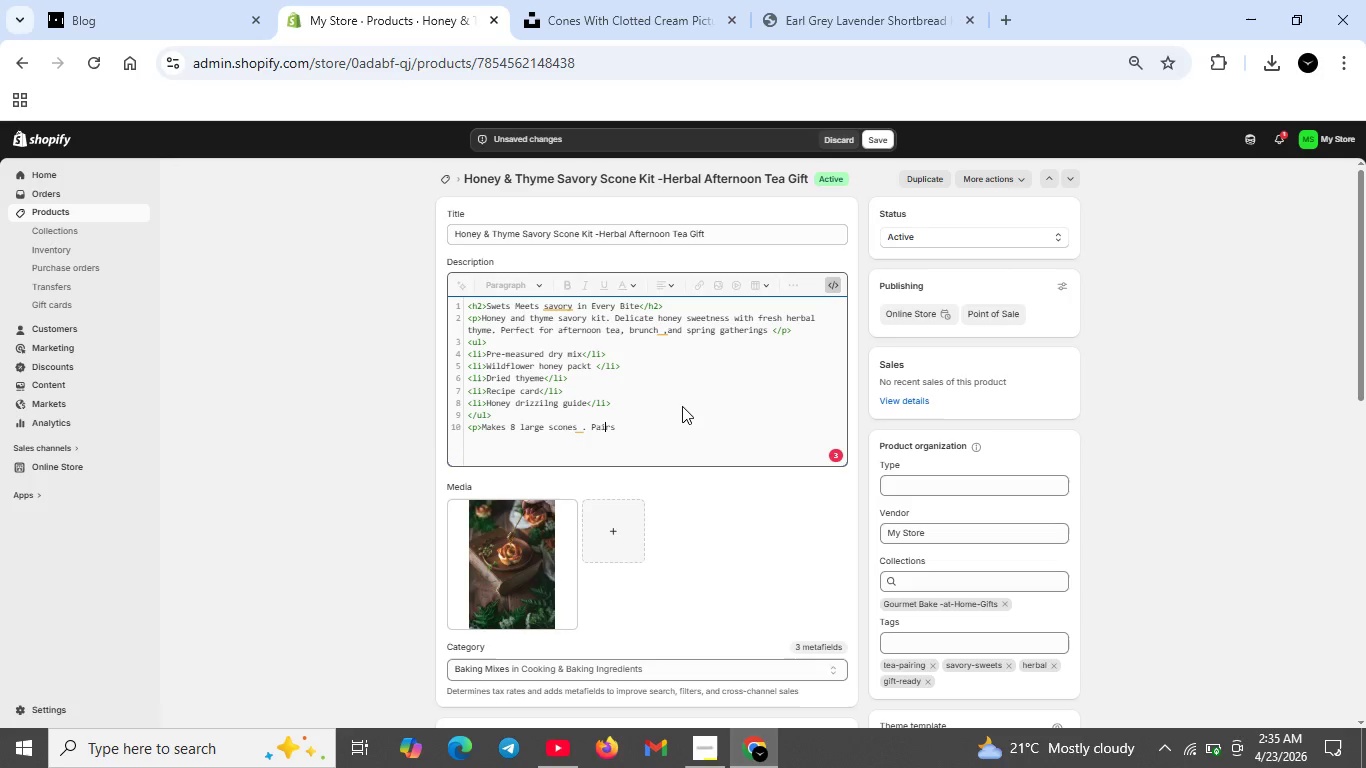 
key(ArrowRight)
 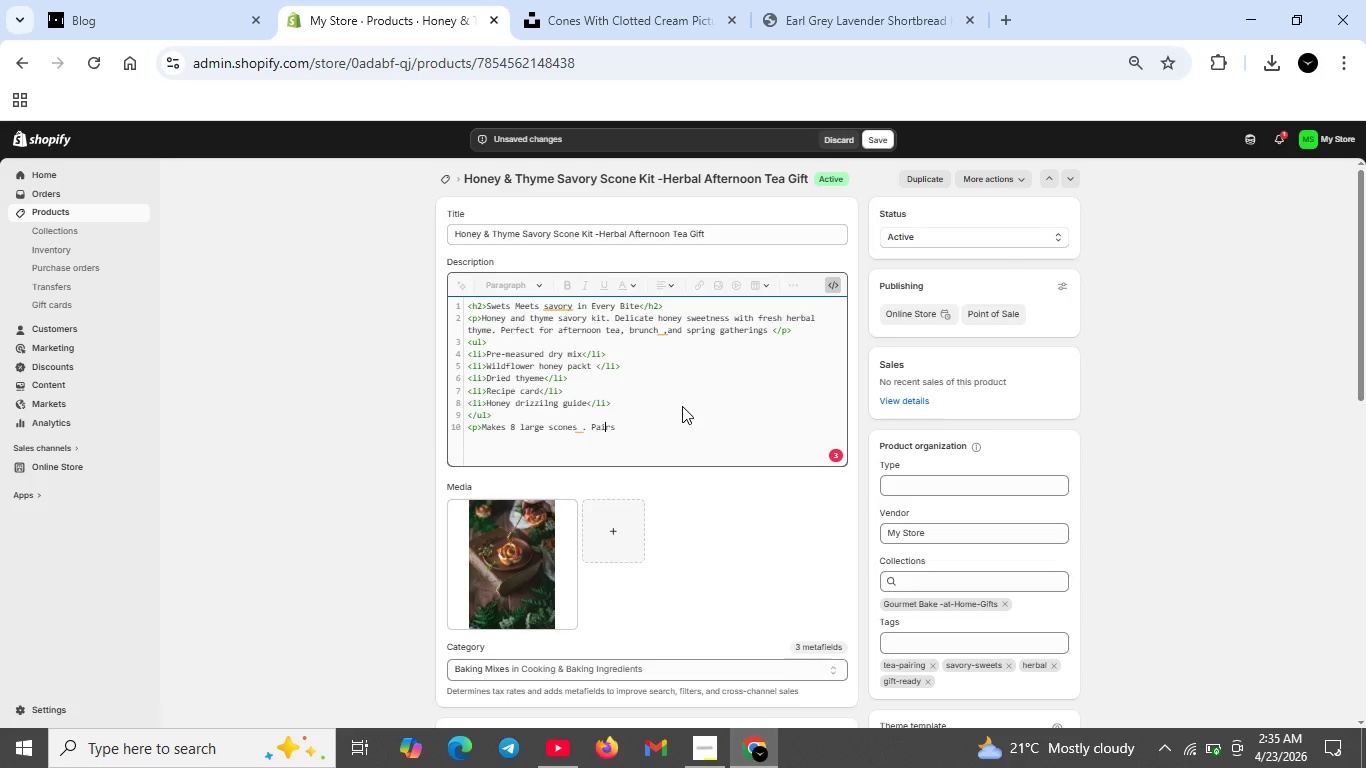 
key(ArrowRight)
 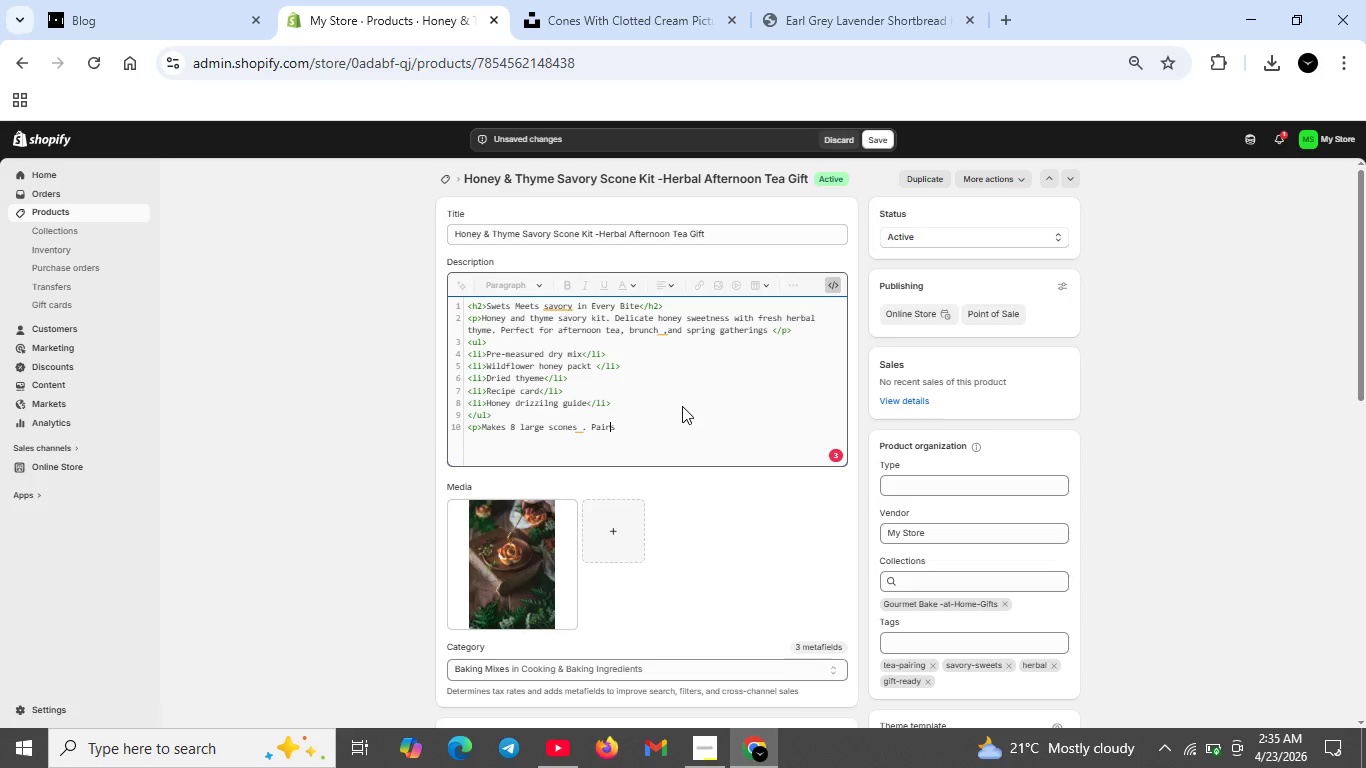 
key(ArrowRight)
 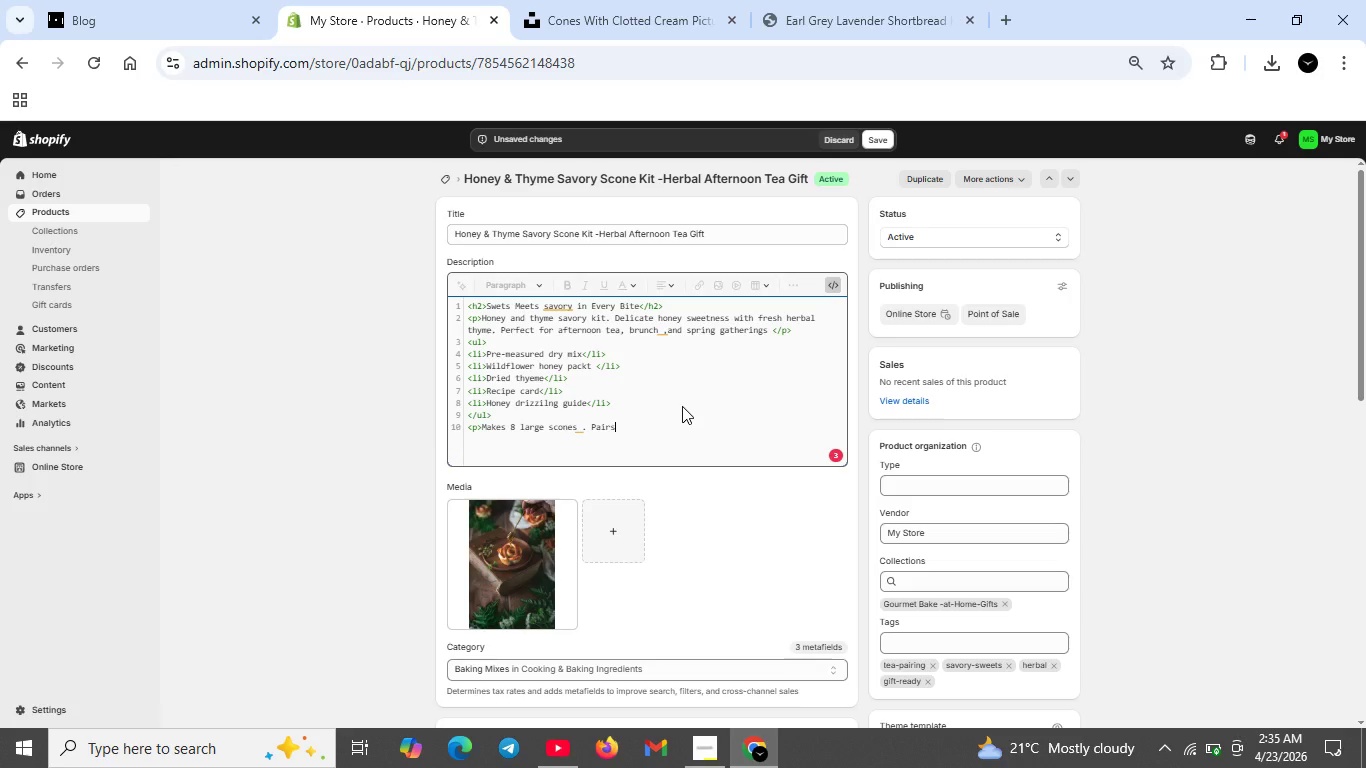 
key(ArrowRight)
 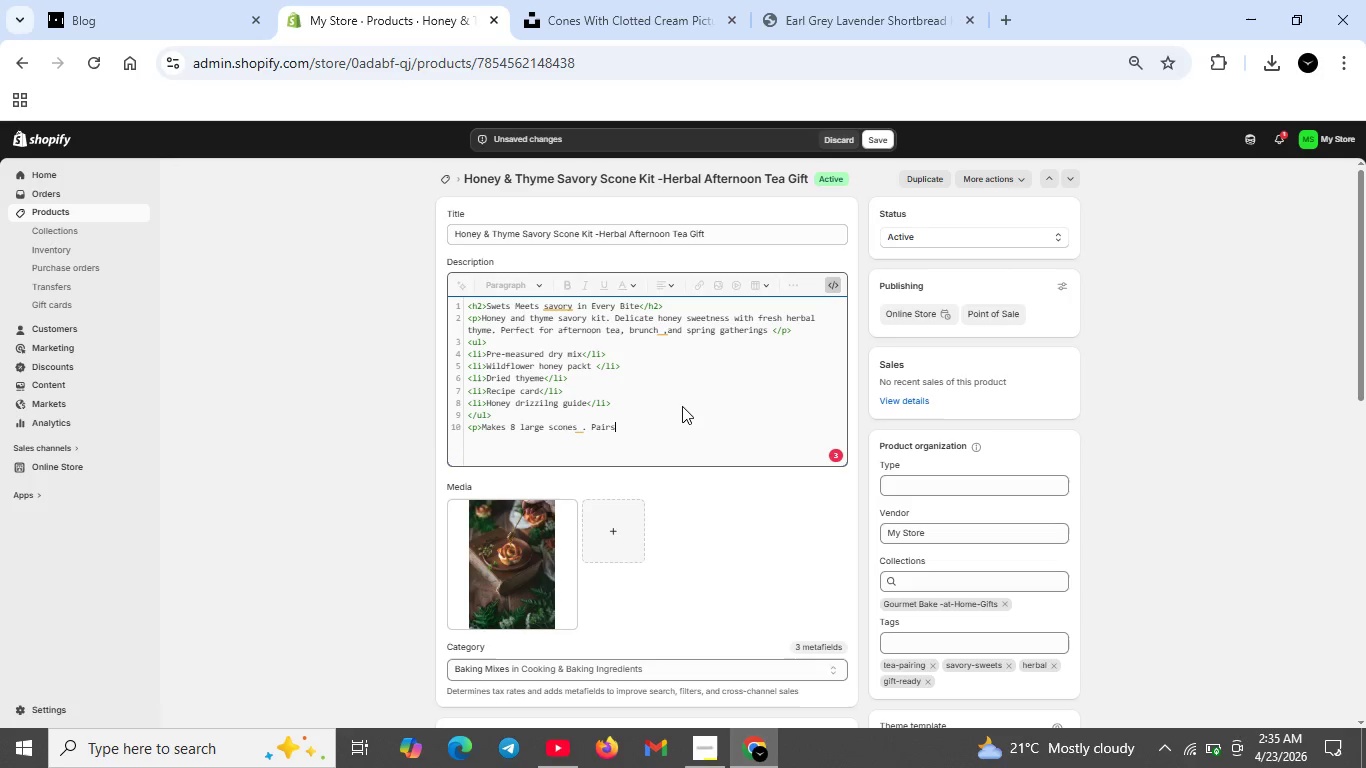 
type( beautifully with herv)
key(Backspace)
type(bal )
 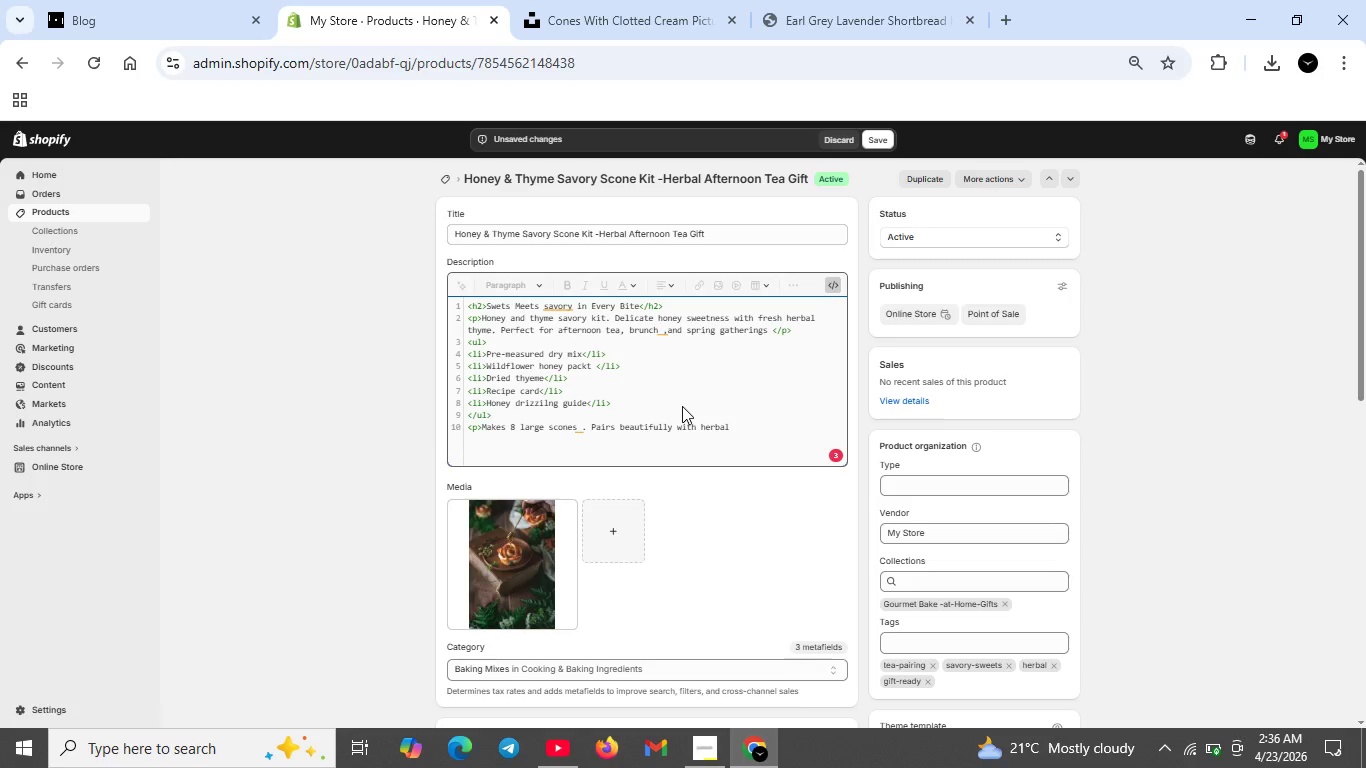 
type(tea.</p>)
 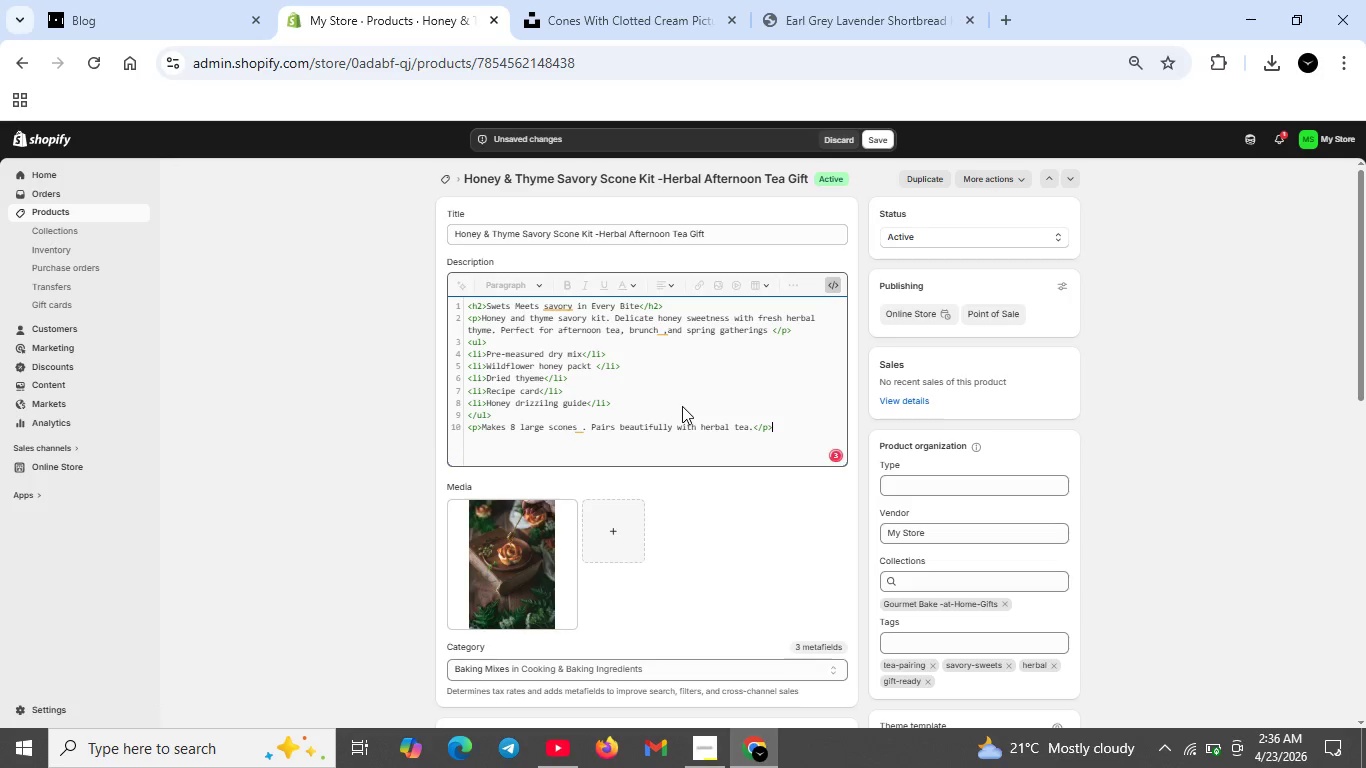 
left_click([583, 430])
 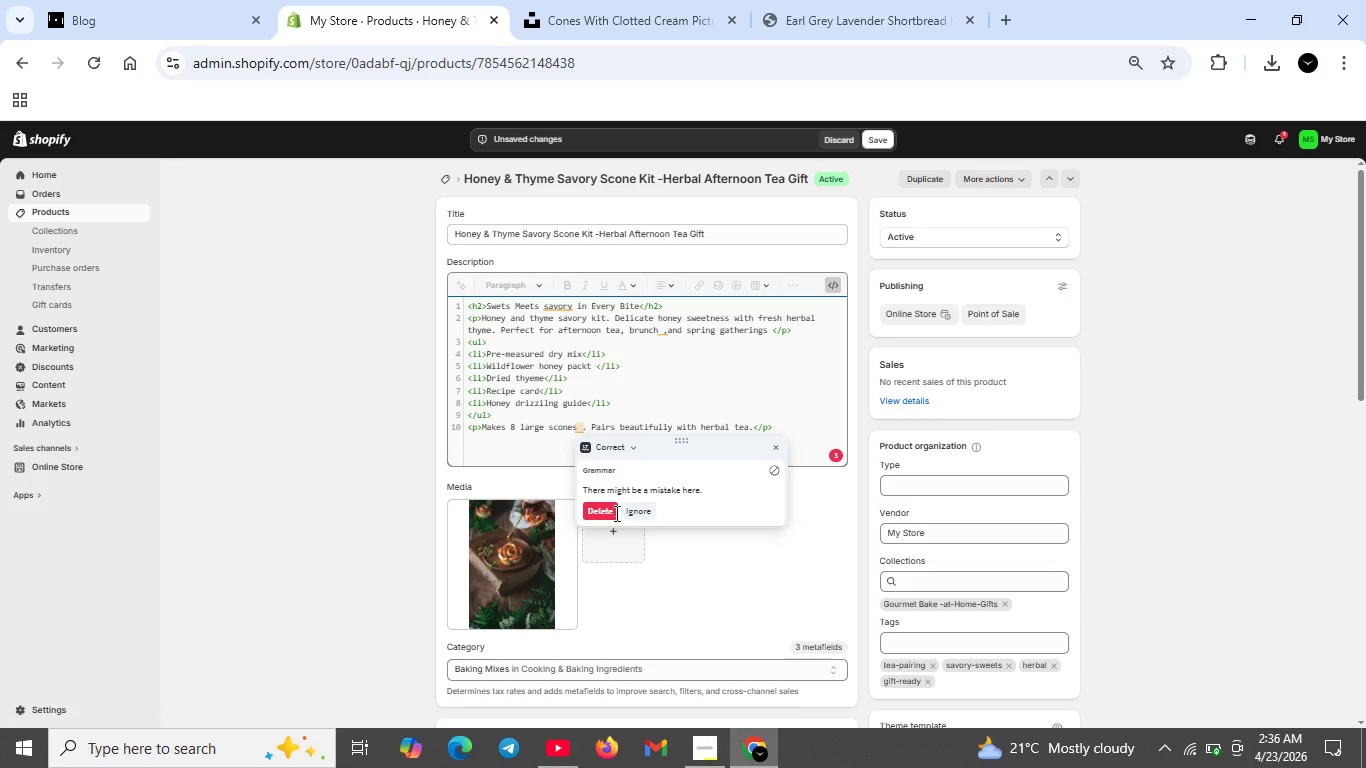 
left_click([614, 518])
 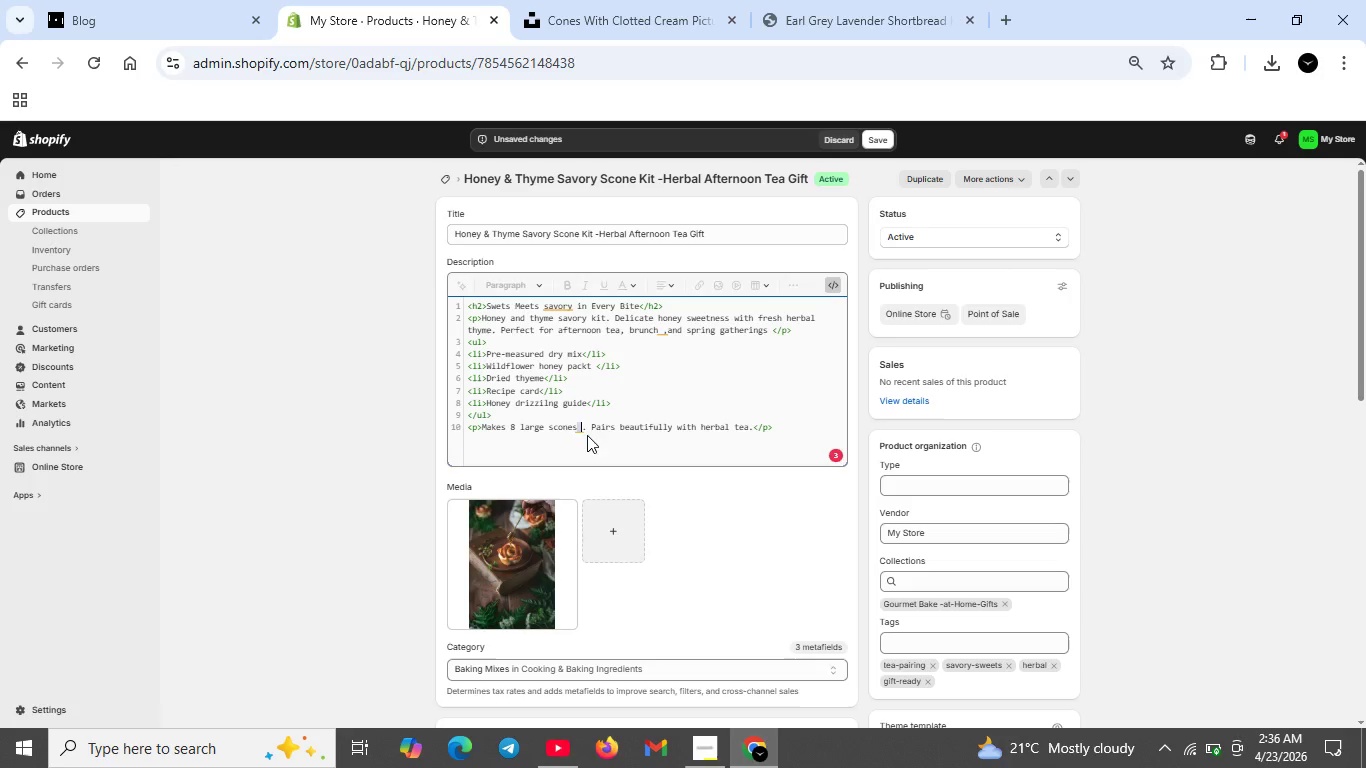 
left_click([589, 427])
 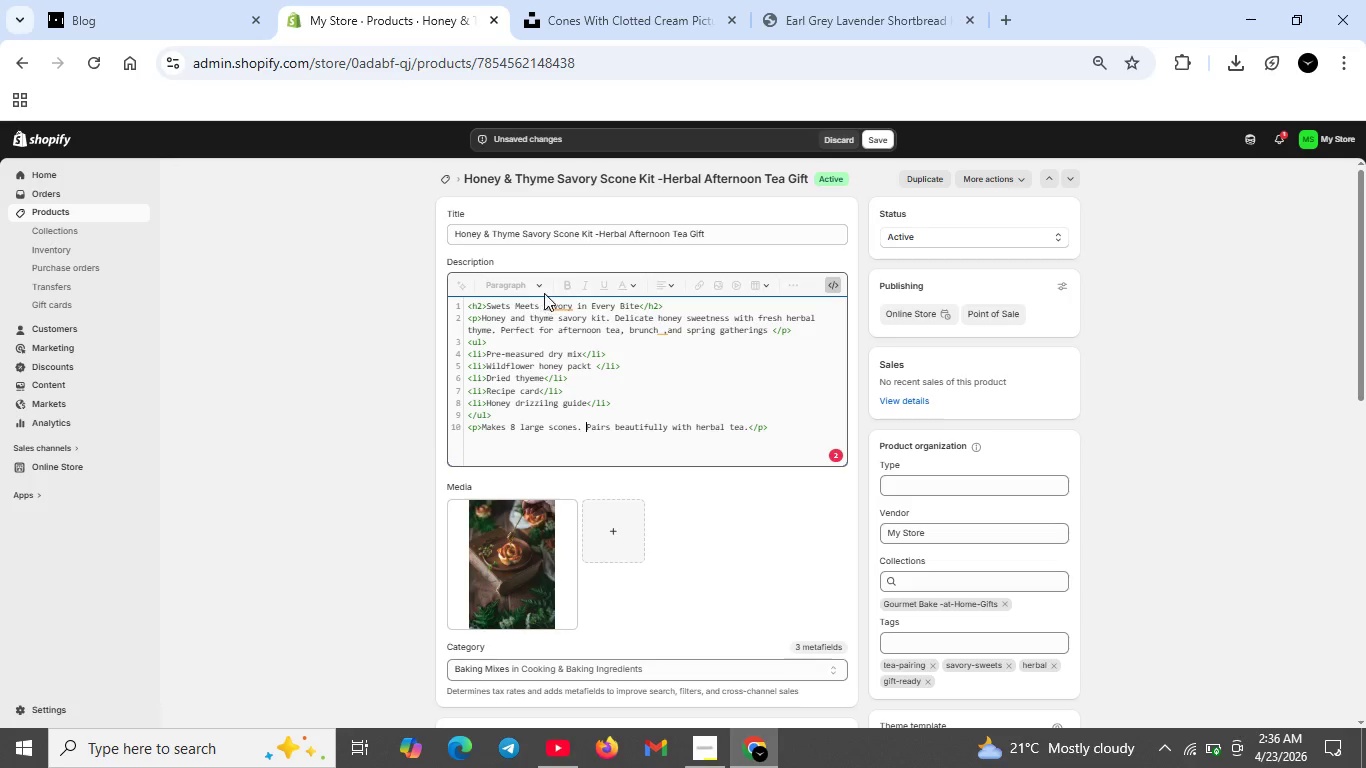 
left_click([560, 310])
 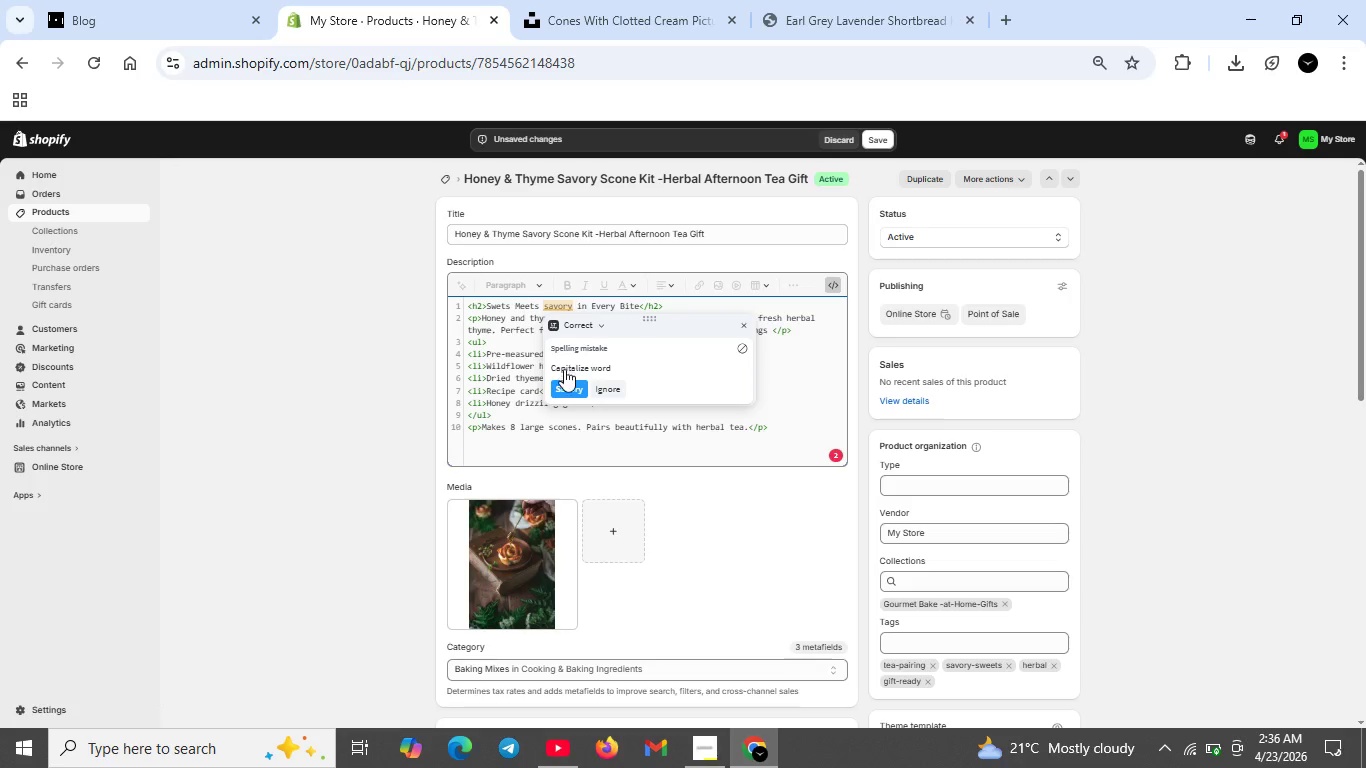 
mouse_move([589, 378])
 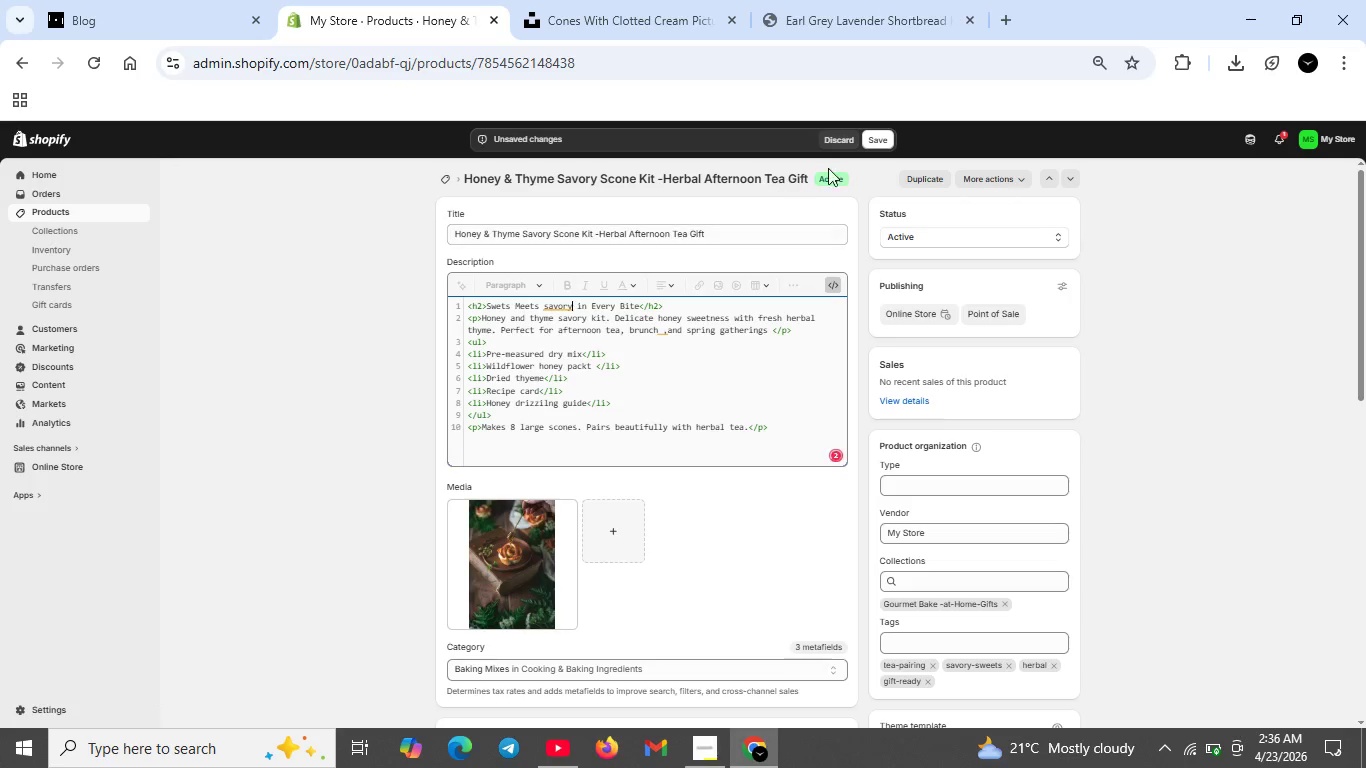 
left_click([874, 139])
 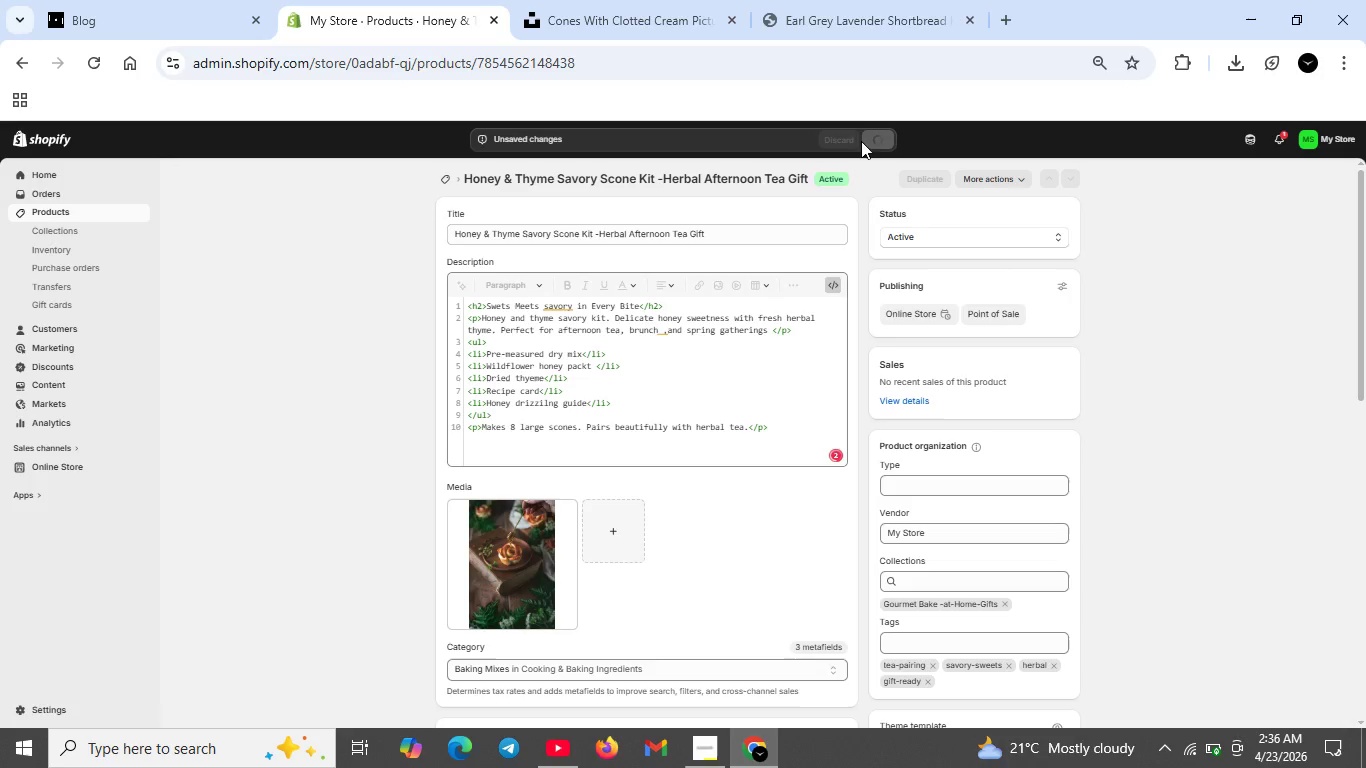 
mouse_move([809, 25])
 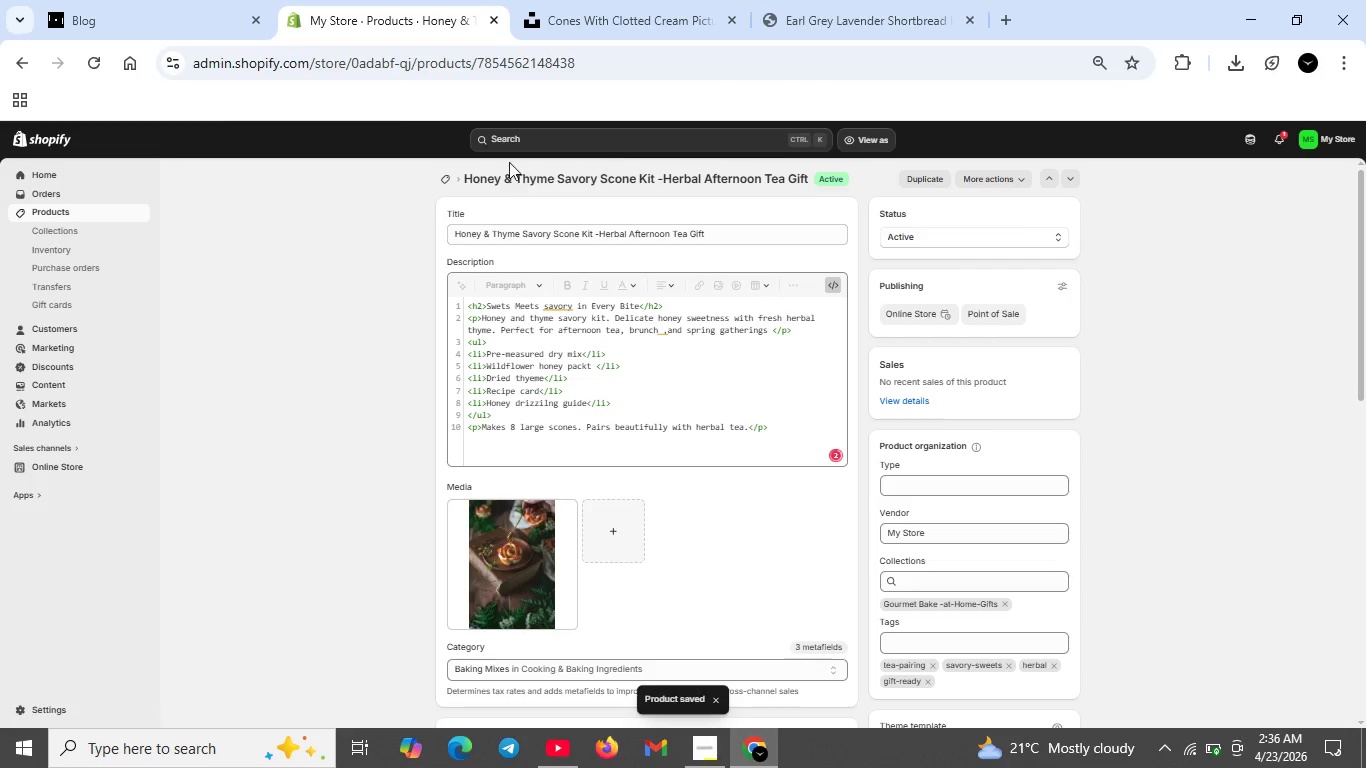 
wait(6.65)
 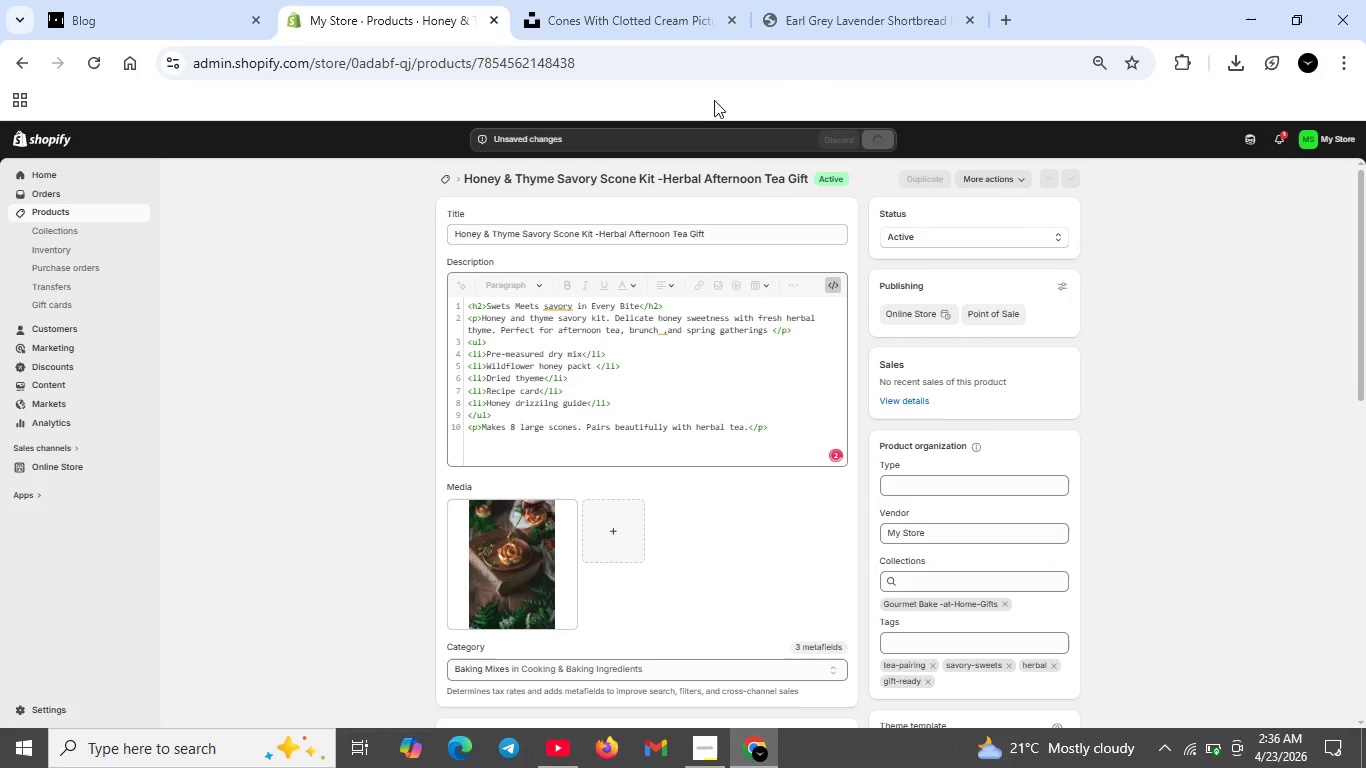 
left_click([871, 141])
 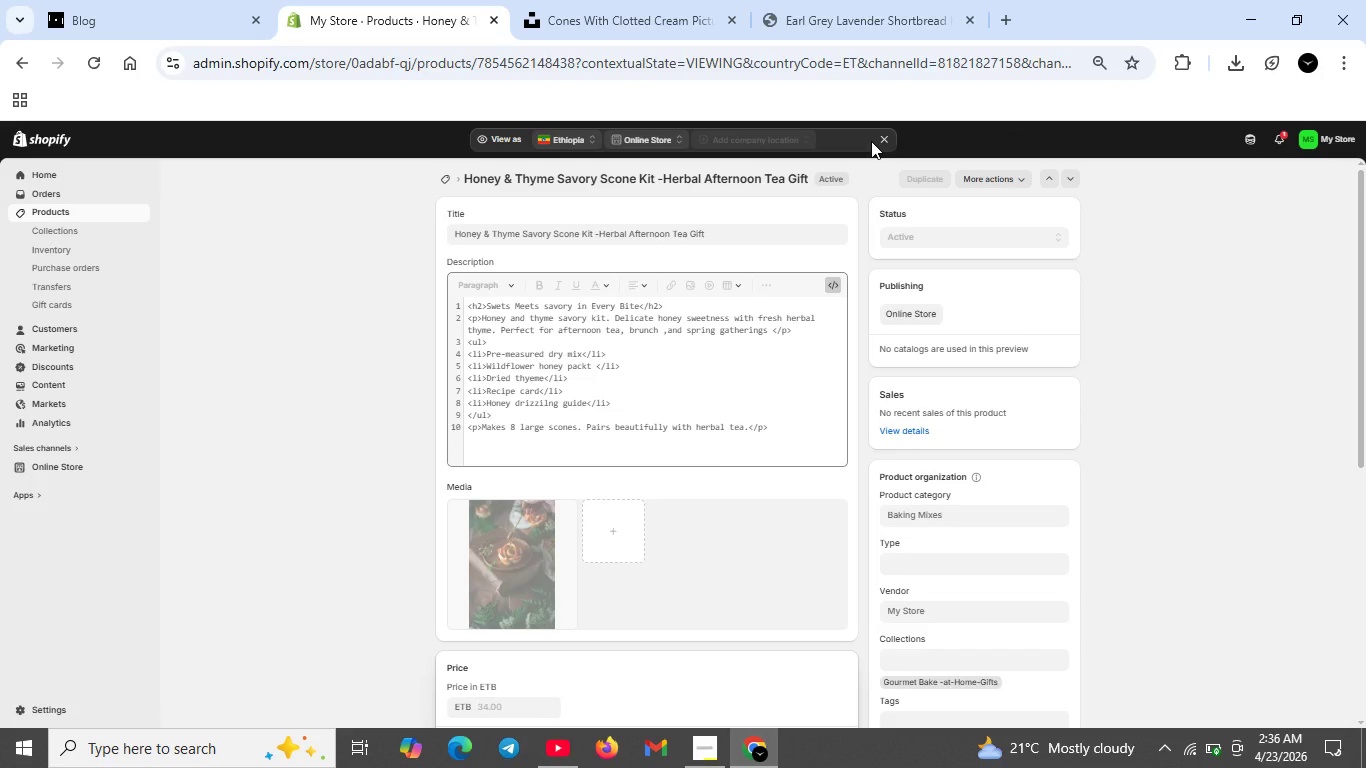 
wait(11.06)
 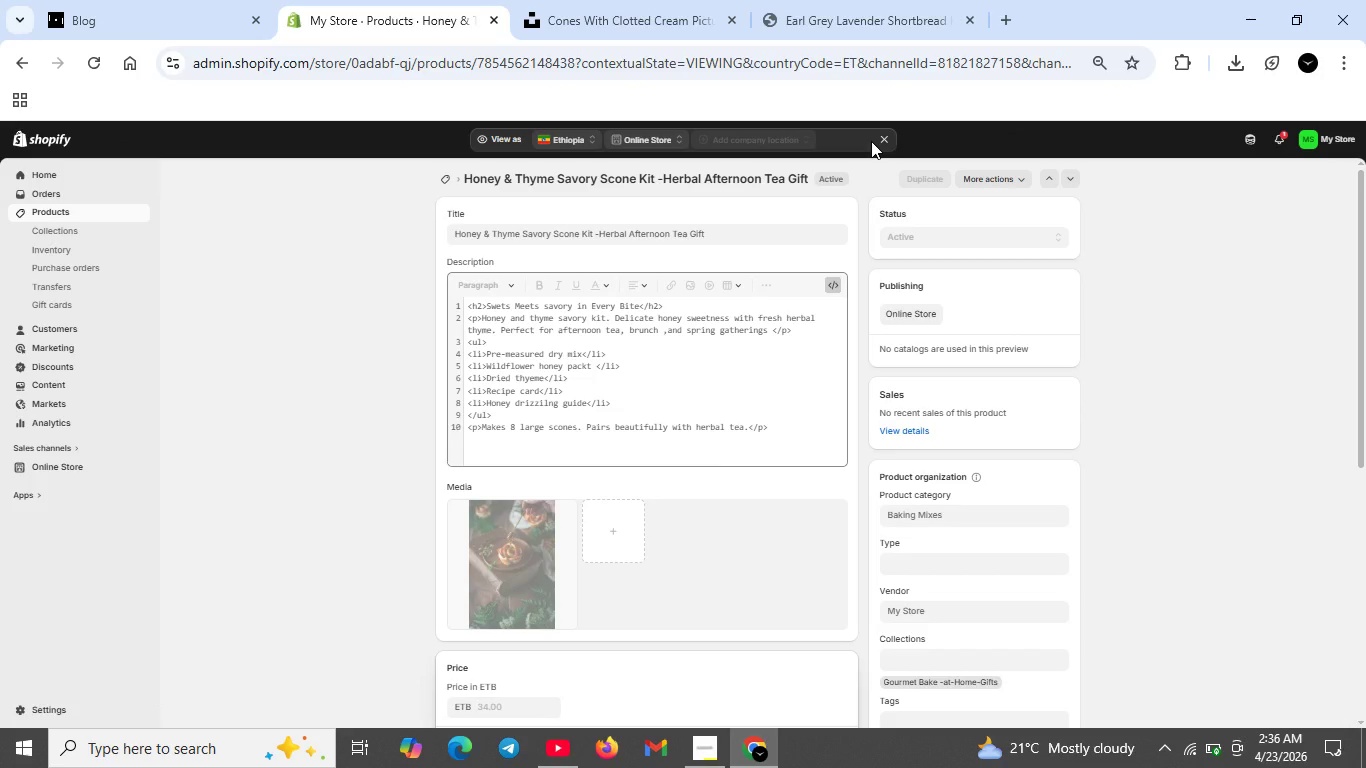 
left_click([400, 342])
 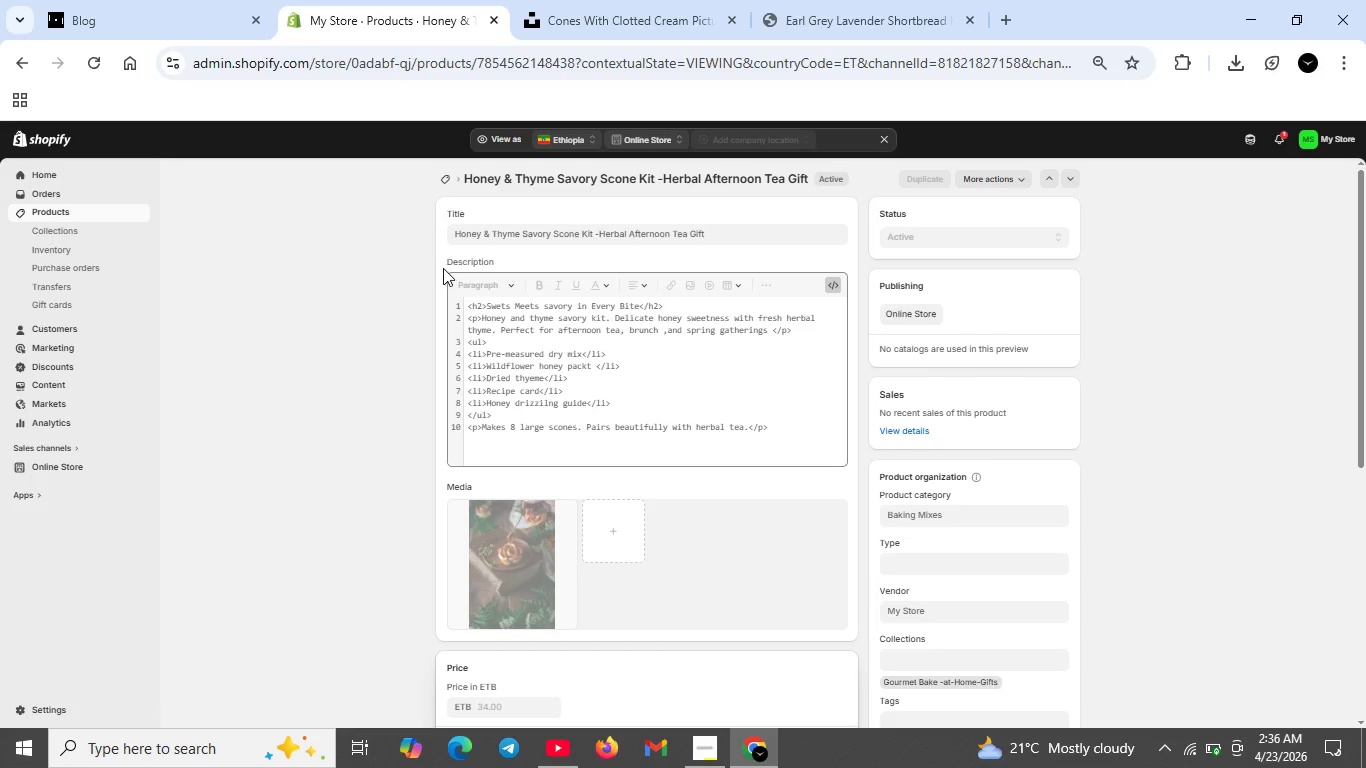 
wait(5.11)
 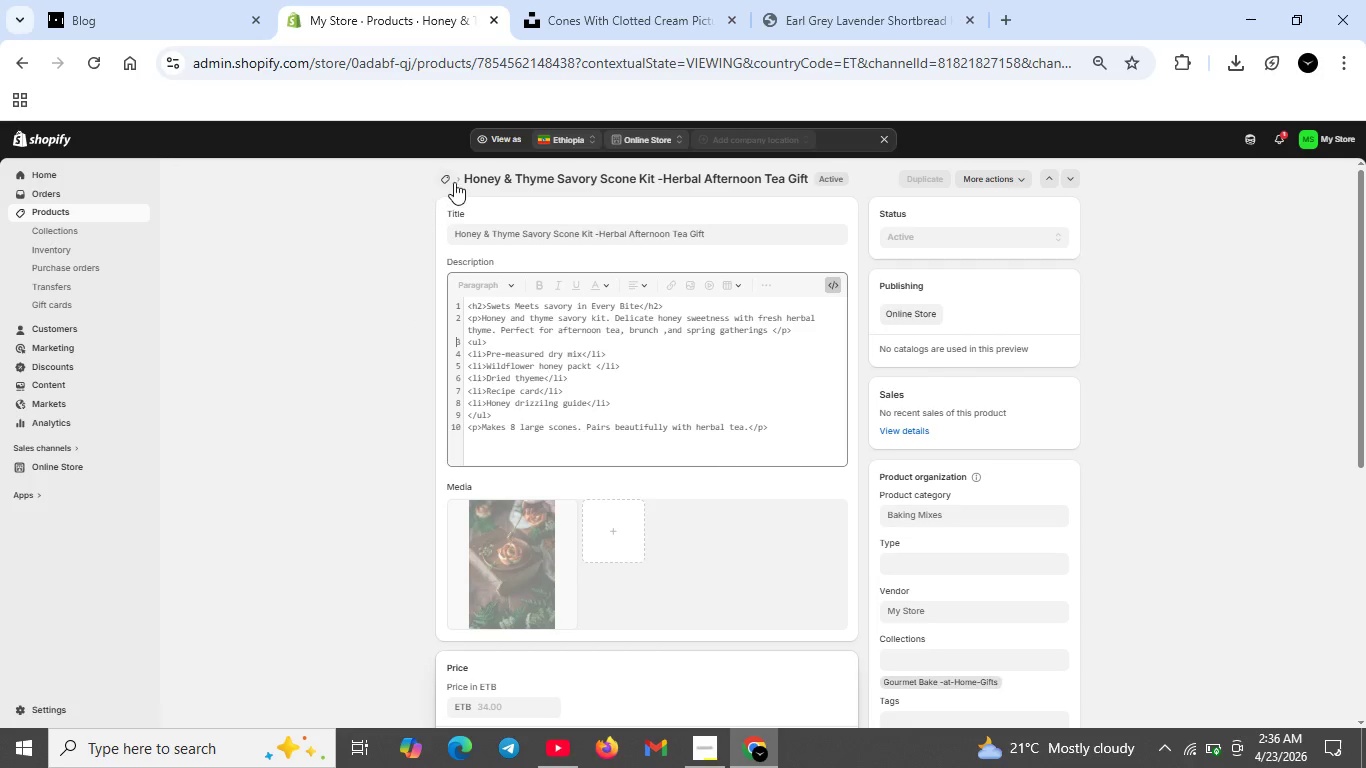 
left_click([452, 181])
 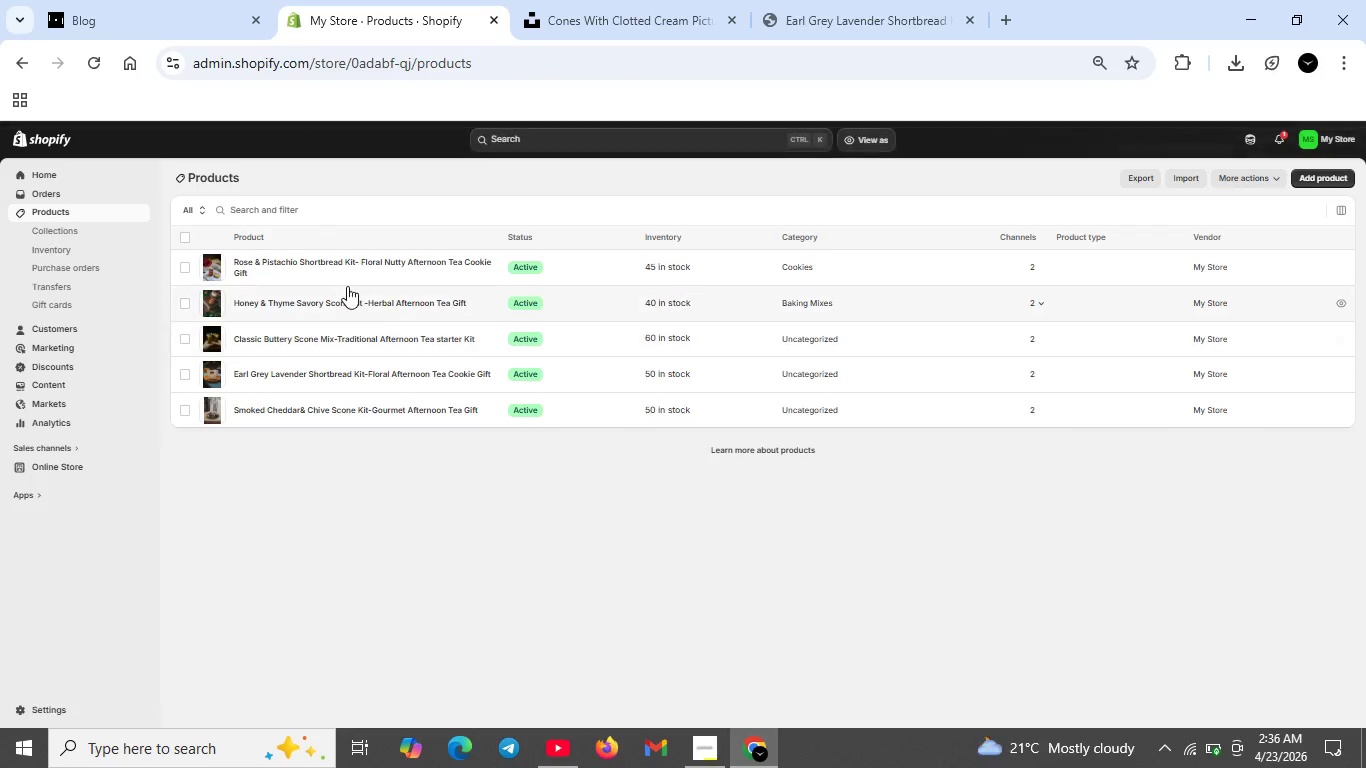 
wait(5.84)
 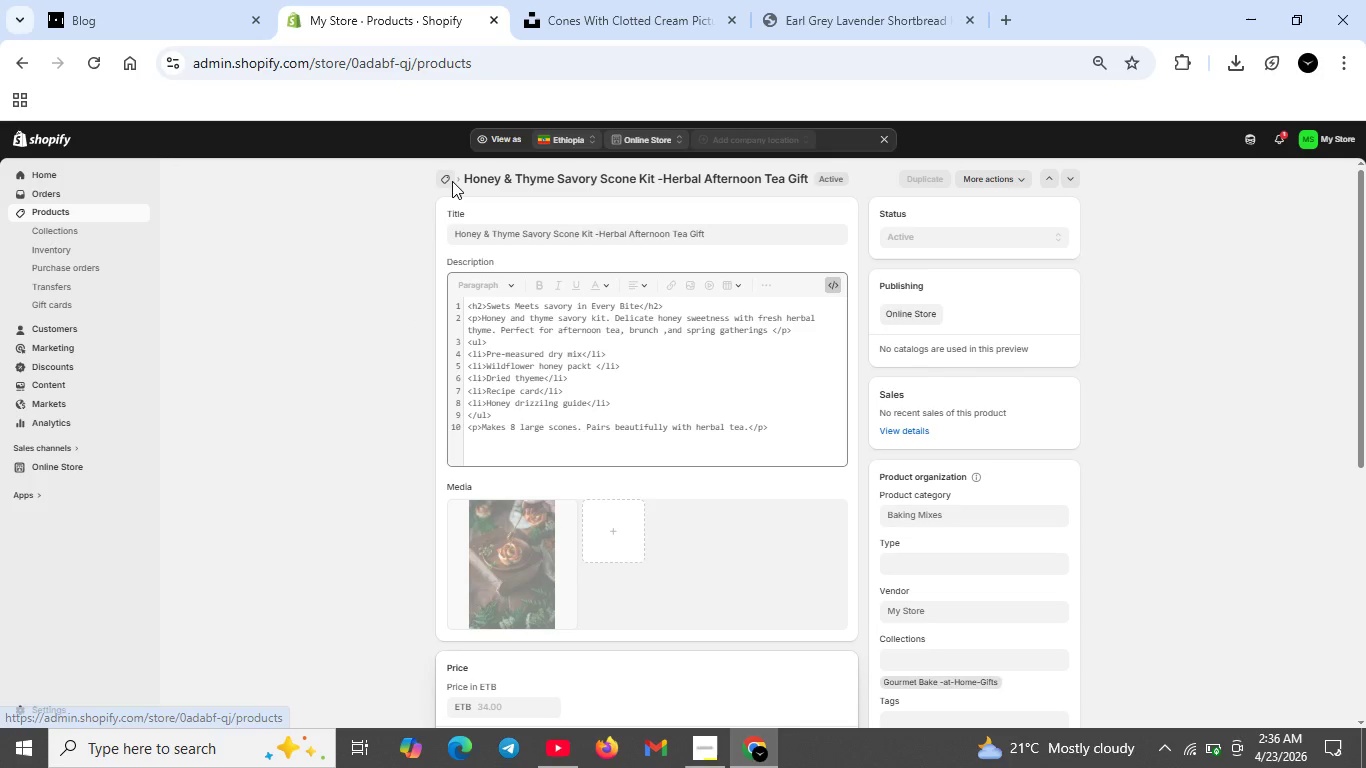 
double_click([345, 265])
 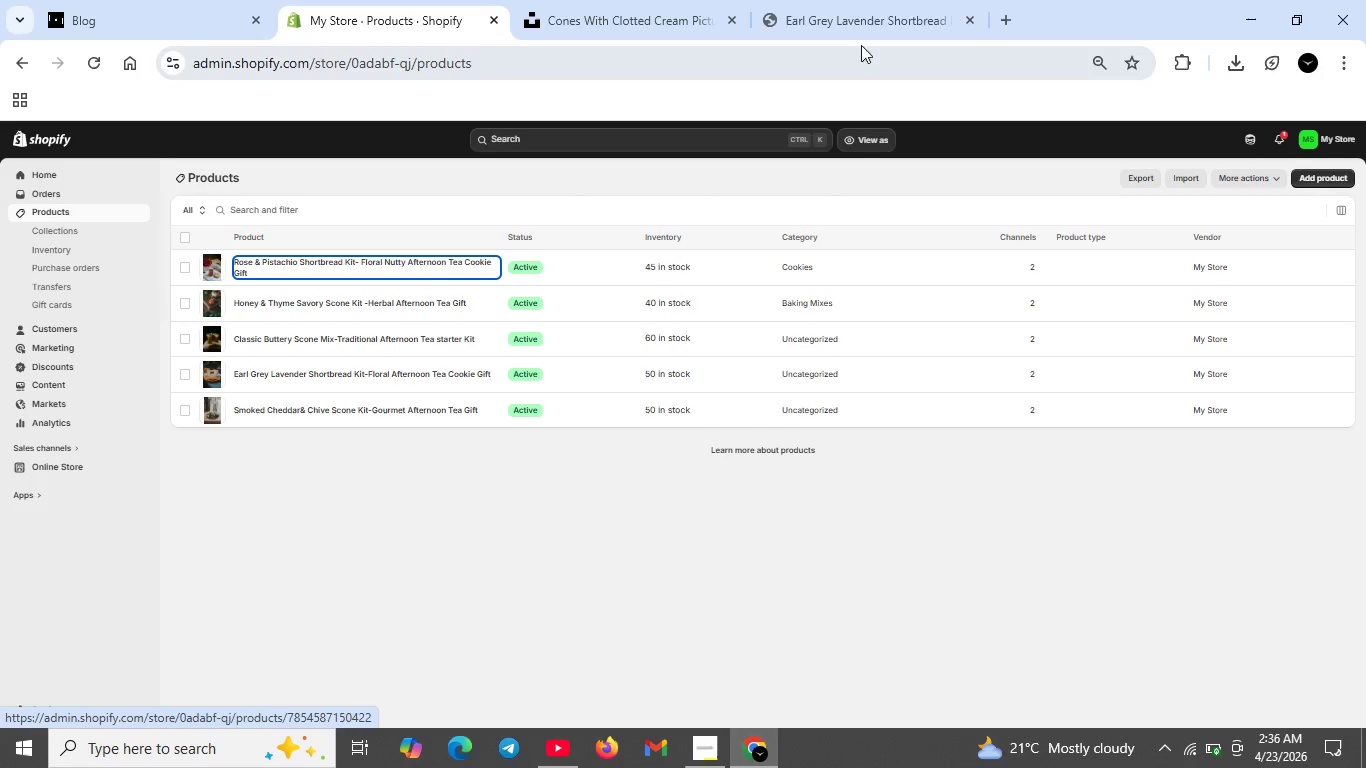 
left_click([853, 17])
 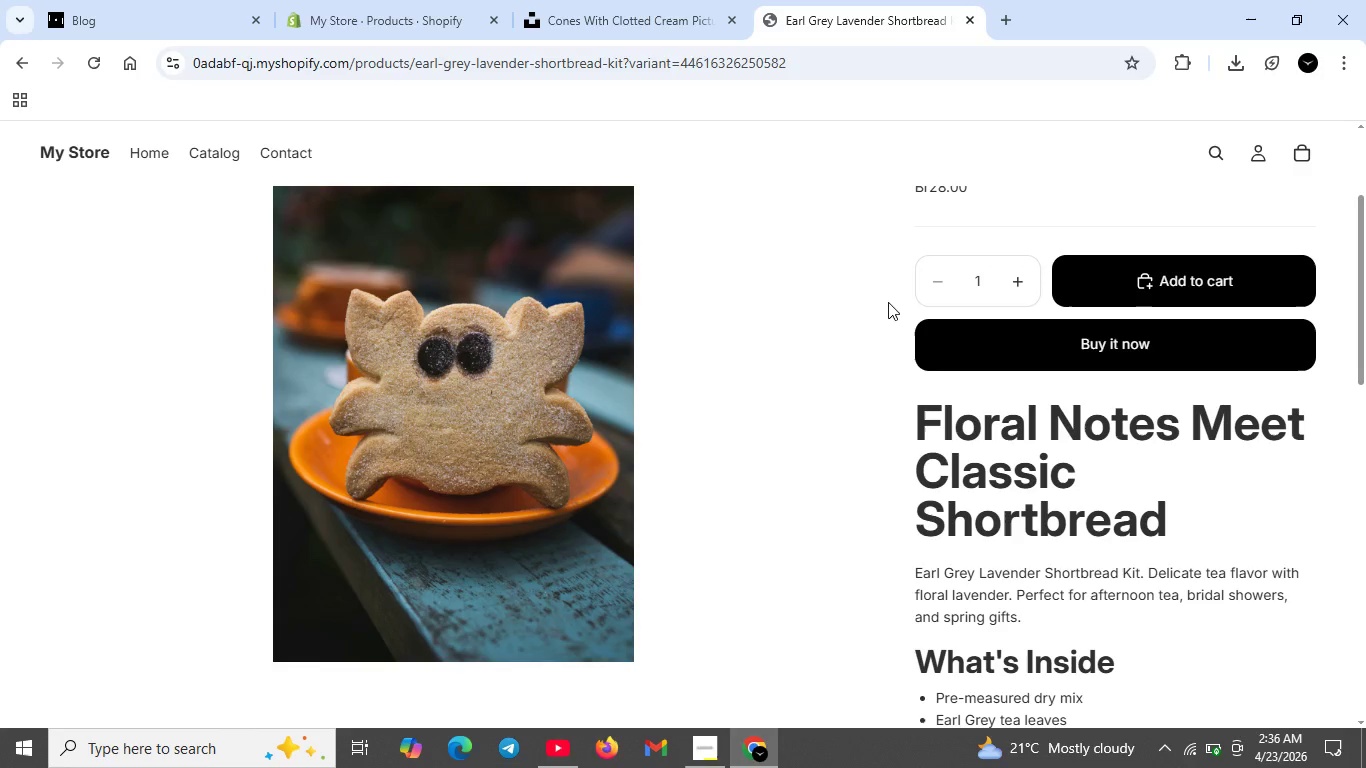 
scroll: coordinate [891, 337], scroll_direction: down, amount: 5.0
 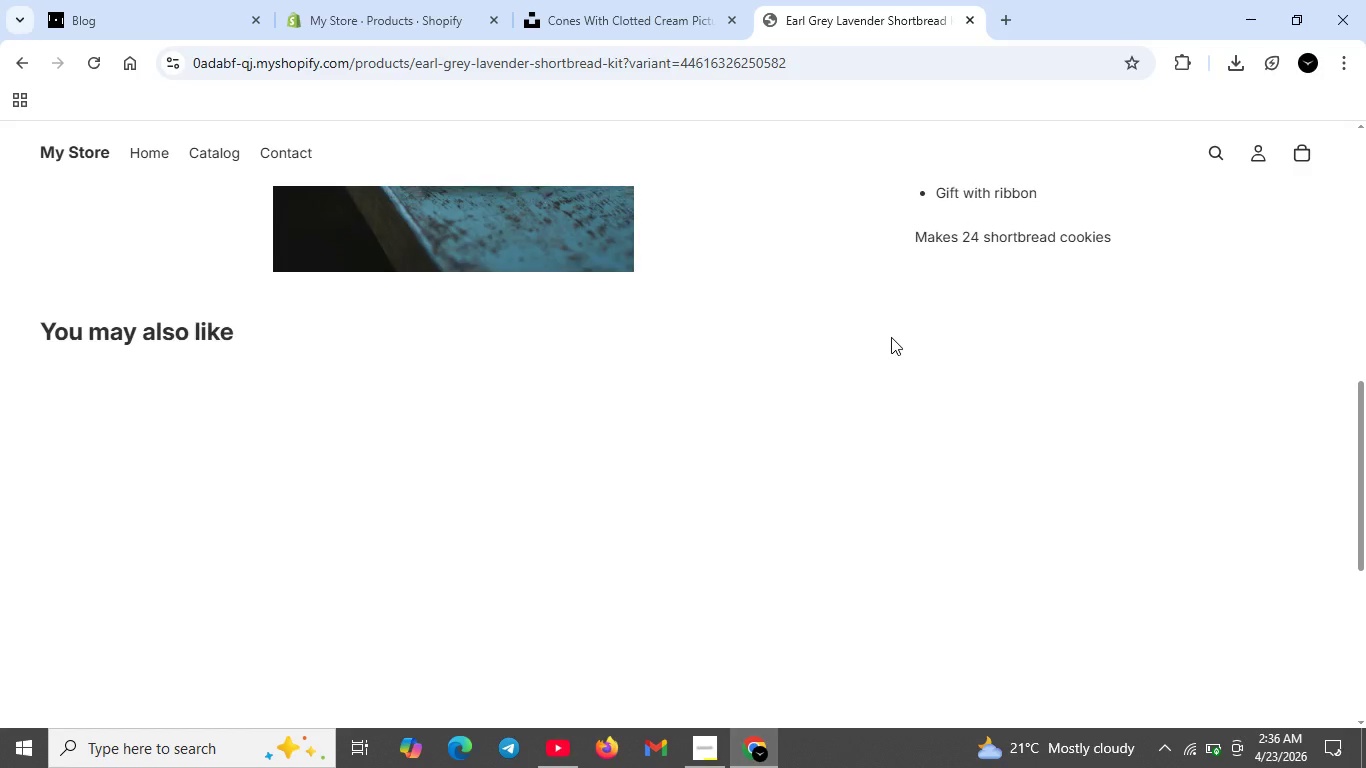 
scroll: coordinate [891, 337], scroll_direction: none, amount: 0.0
 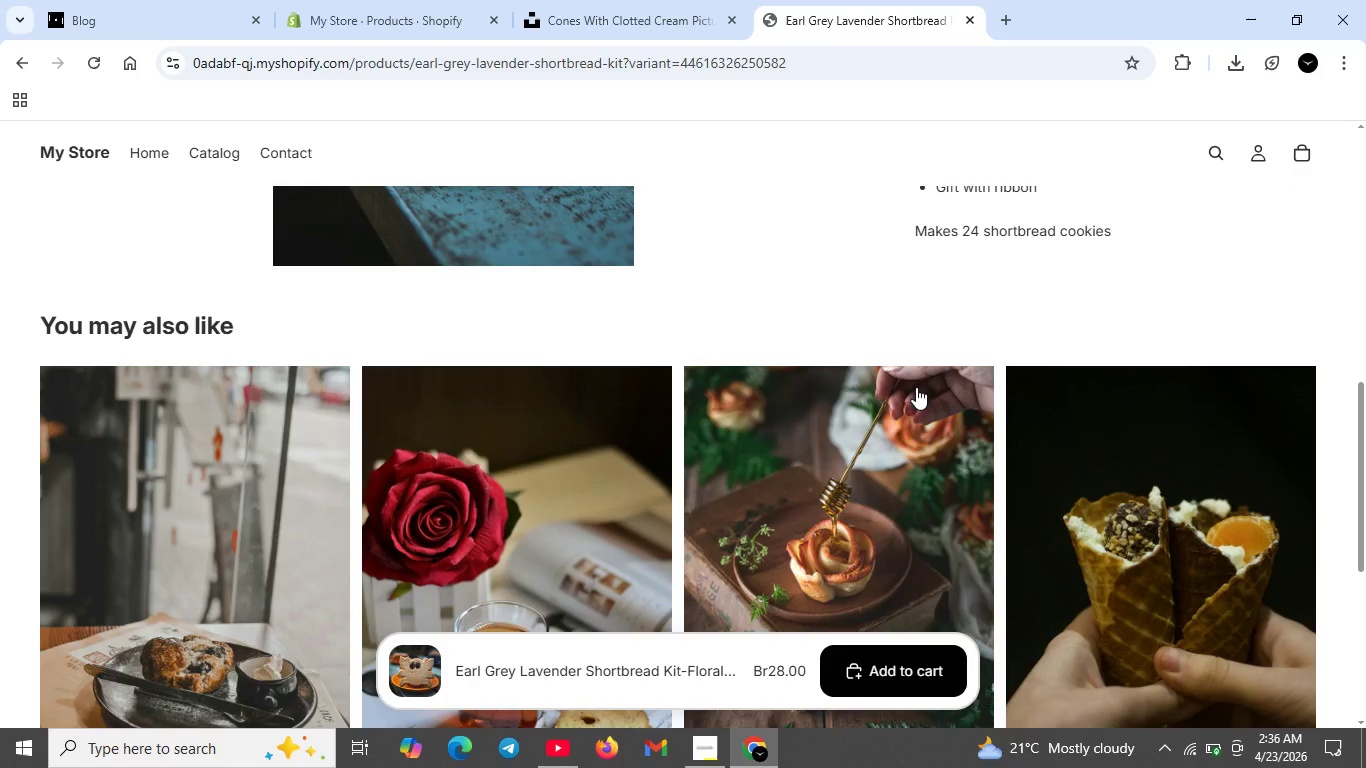 
scroll: coordinate [916, 393], scroll_direction: down, amount: 3.0
 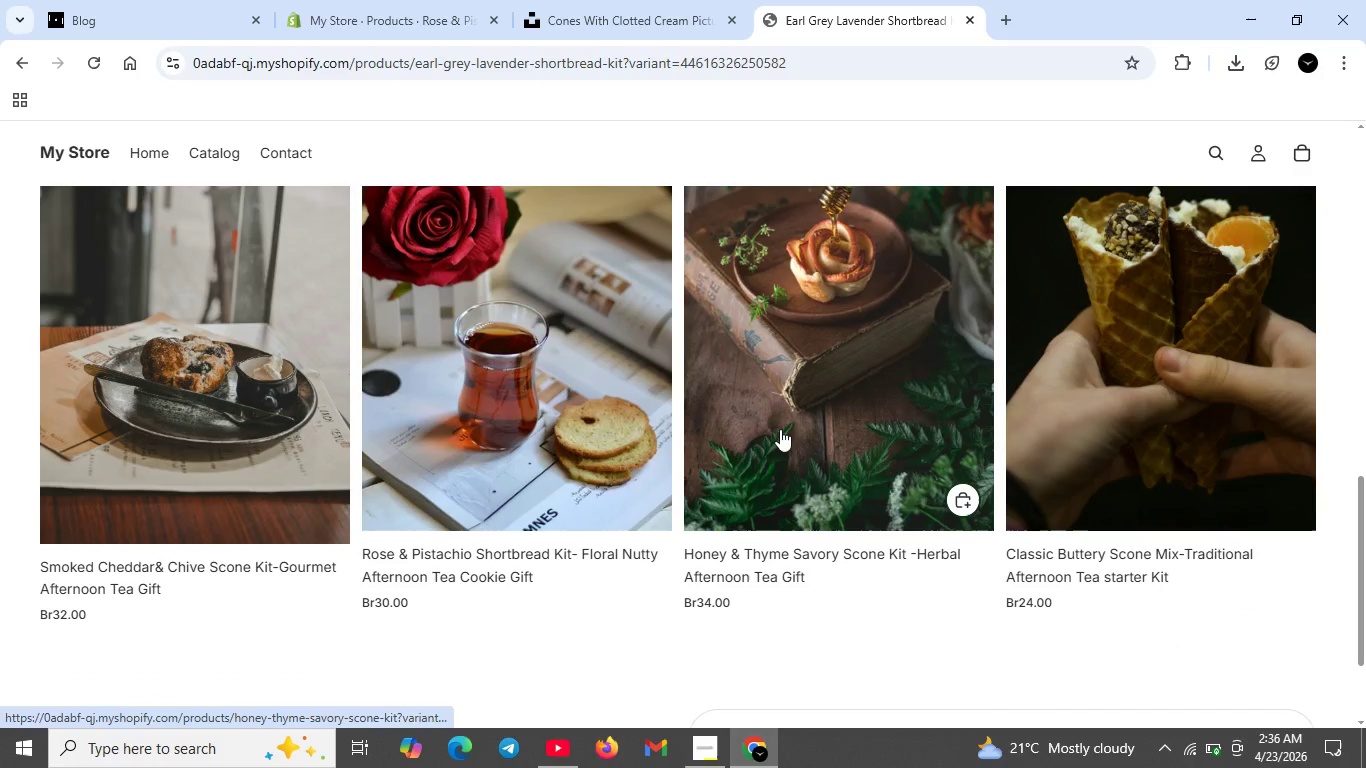 
left_click([767, 429])
 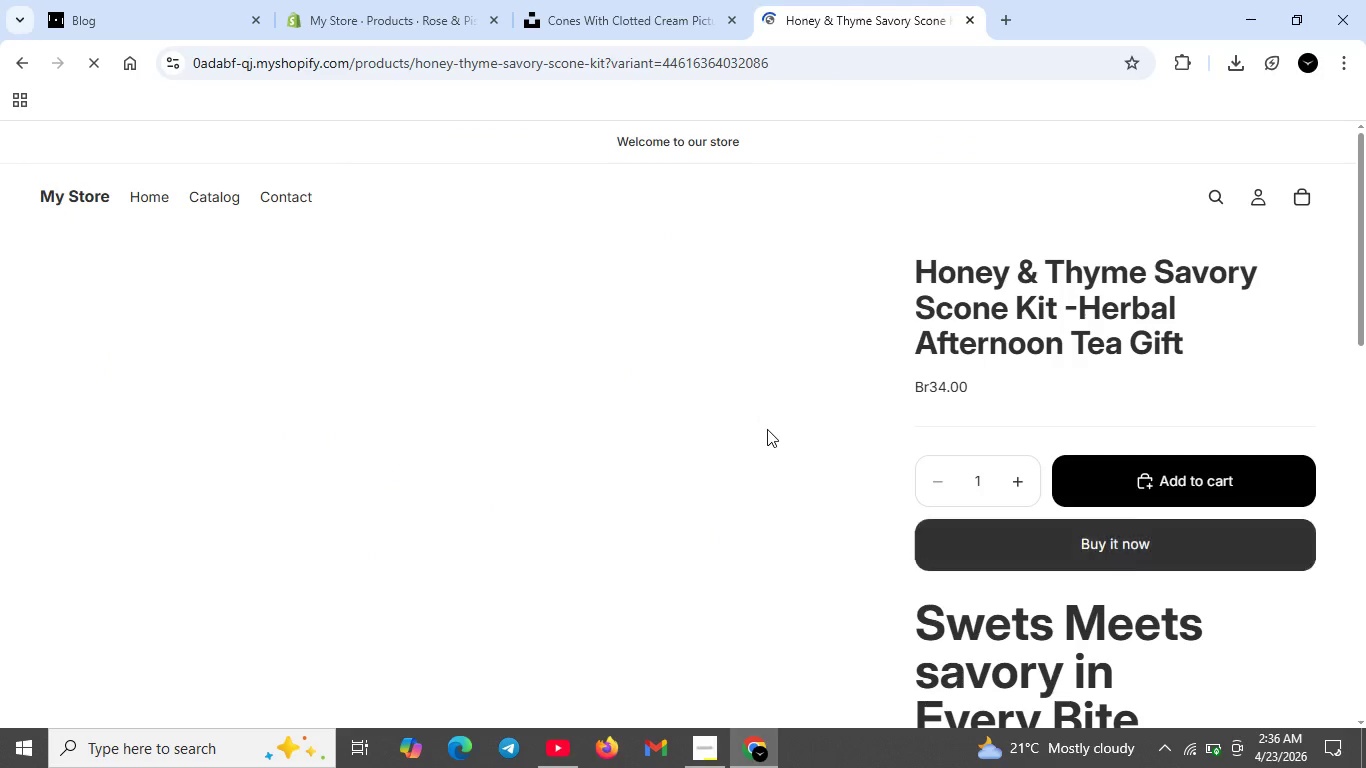 
scroll: coordinate [767, 429], scroll_direction: down, amount: 2.0
 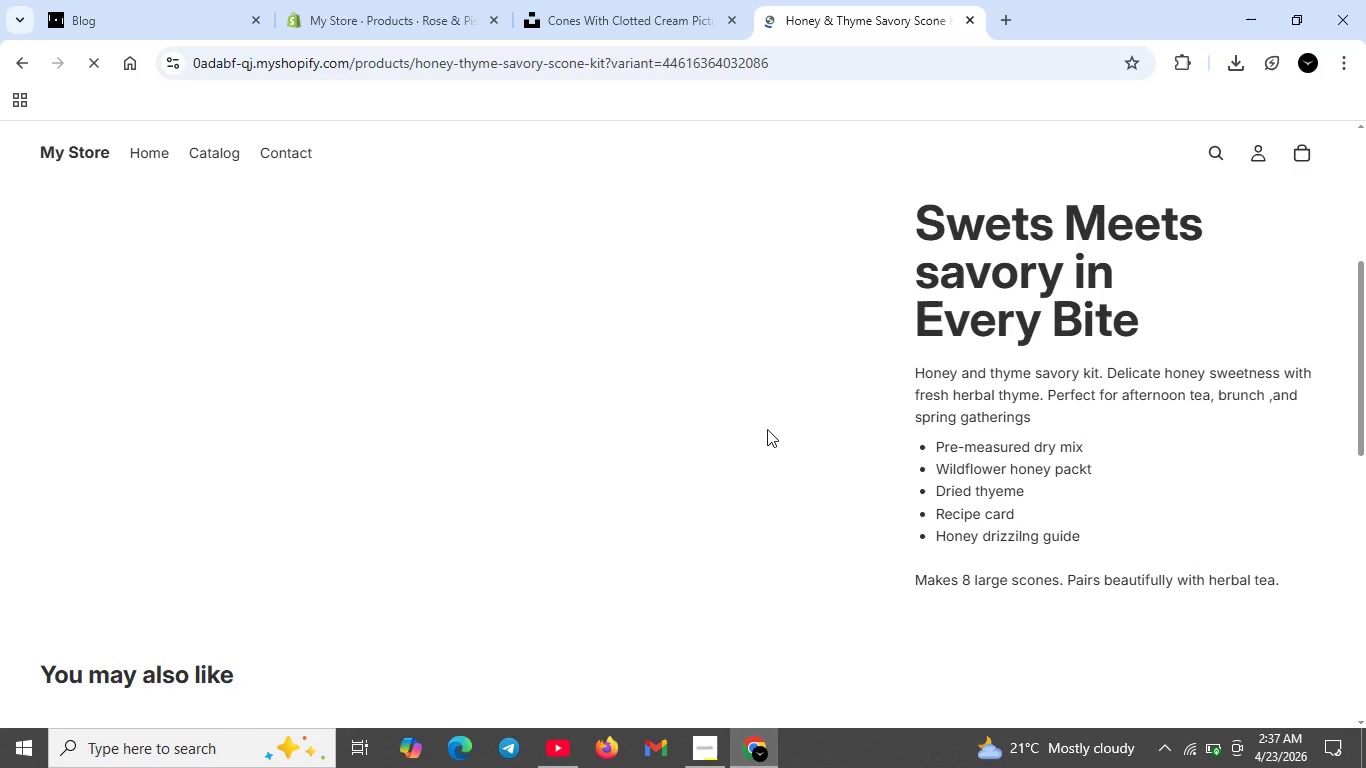 
scroll: coordinate [767, 429], scroll_direction: up, amount: 4.0
 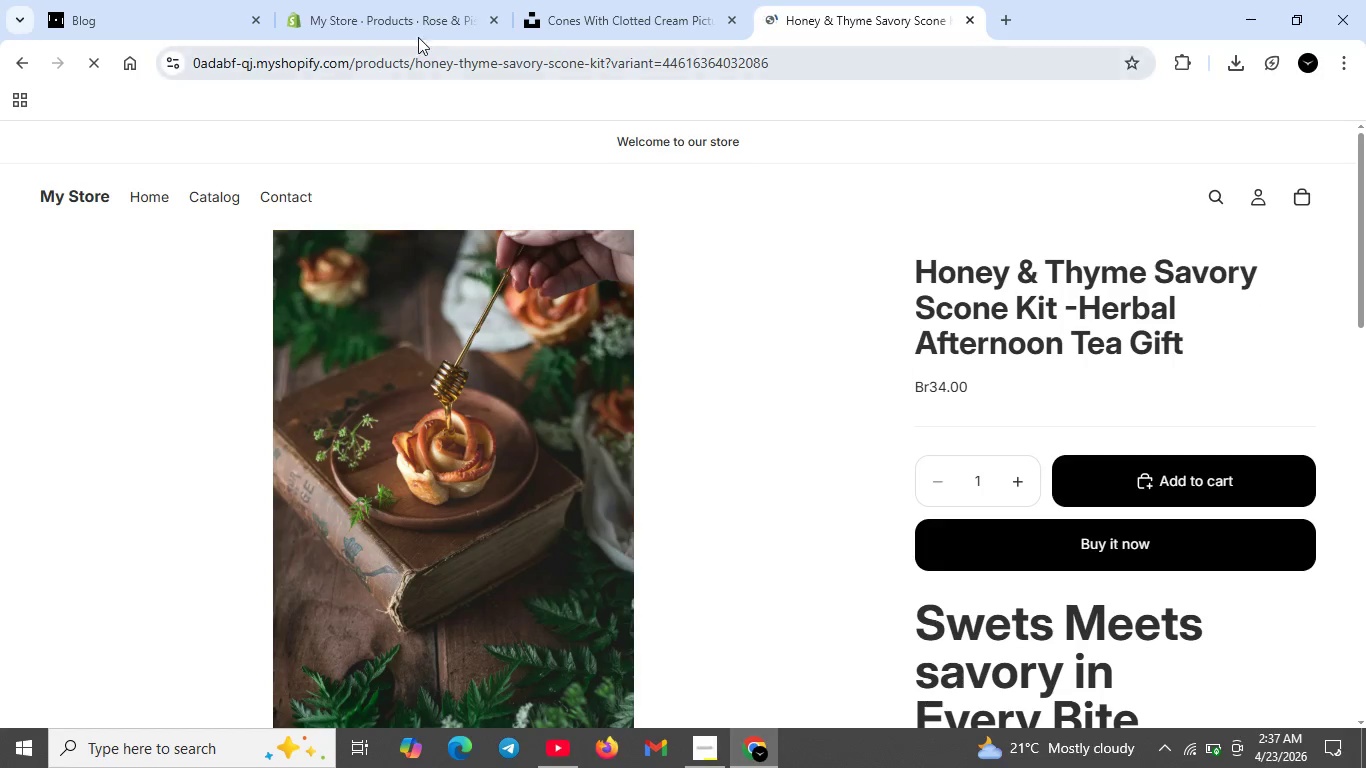 
left_click([416, 31])
 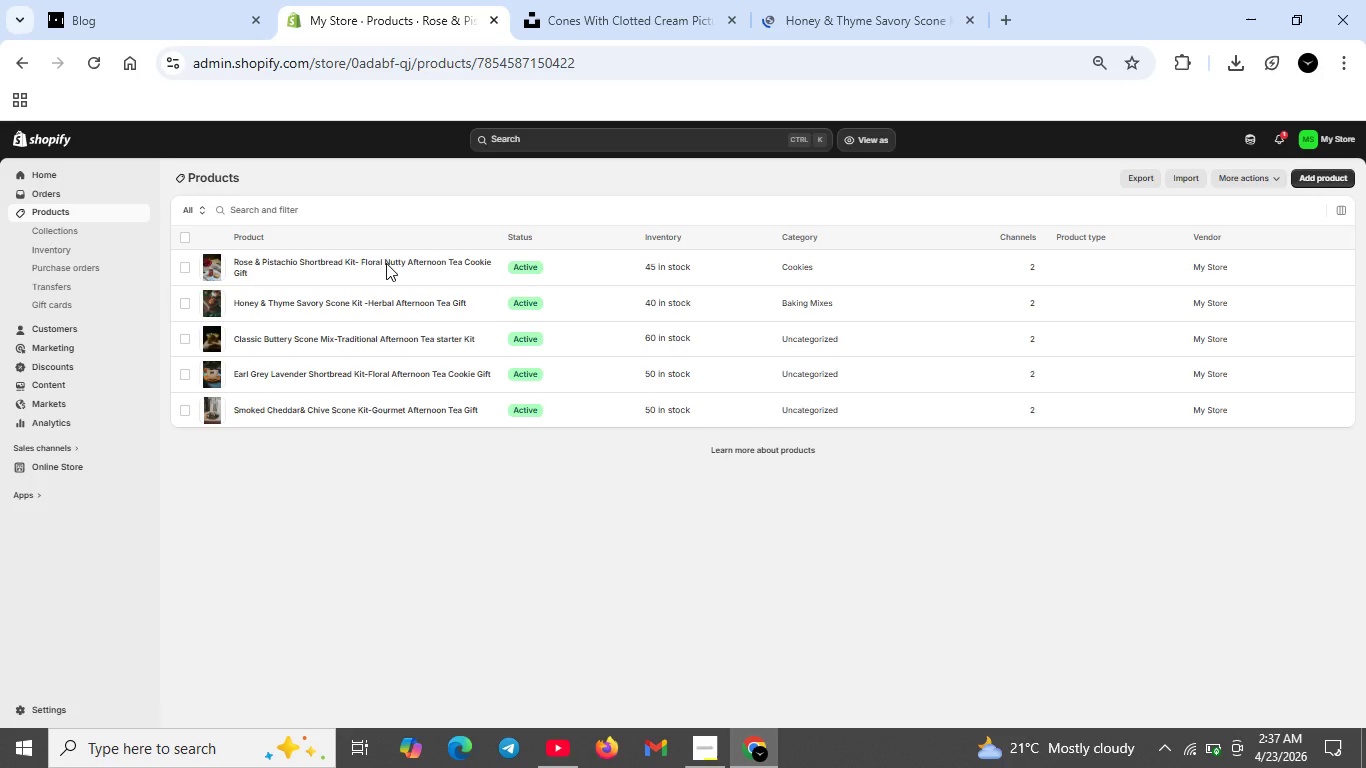 
double_click([386, 263])
 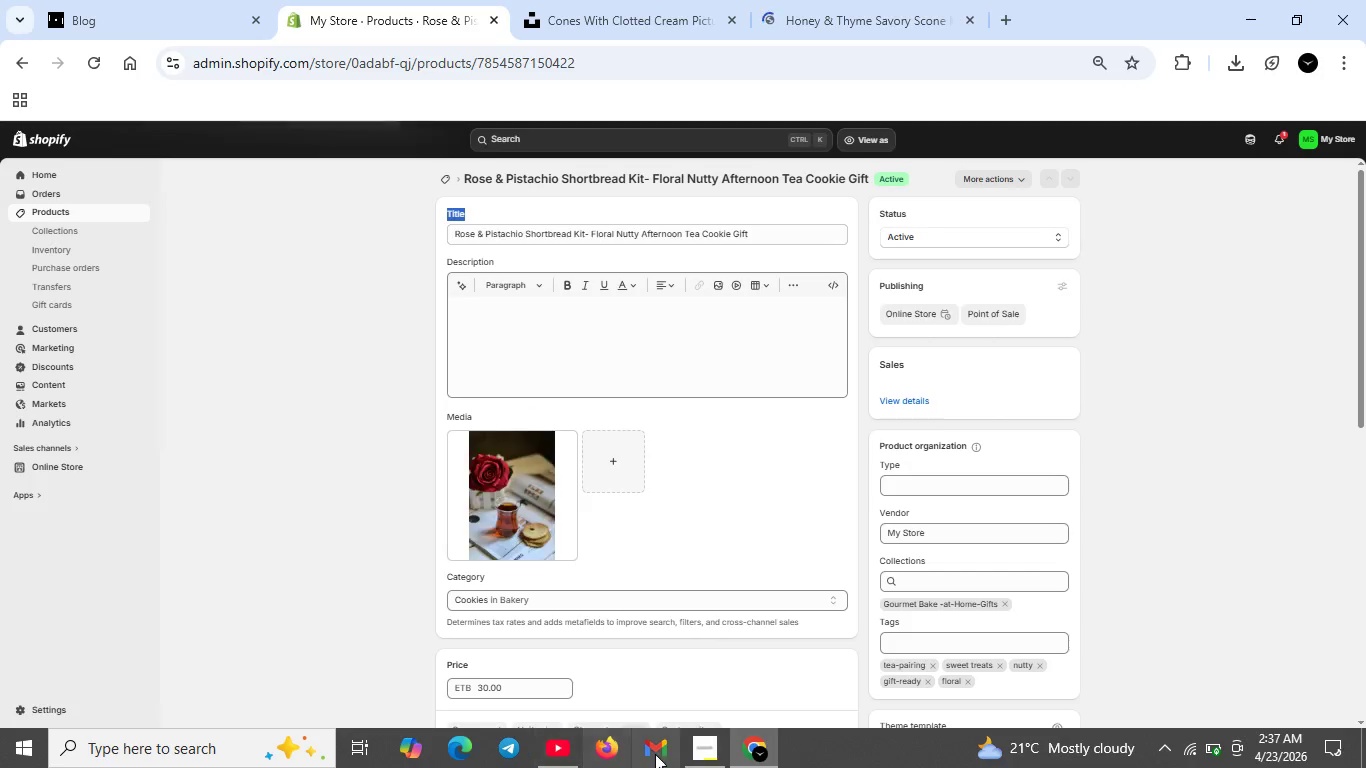 
left_click([692, 741])